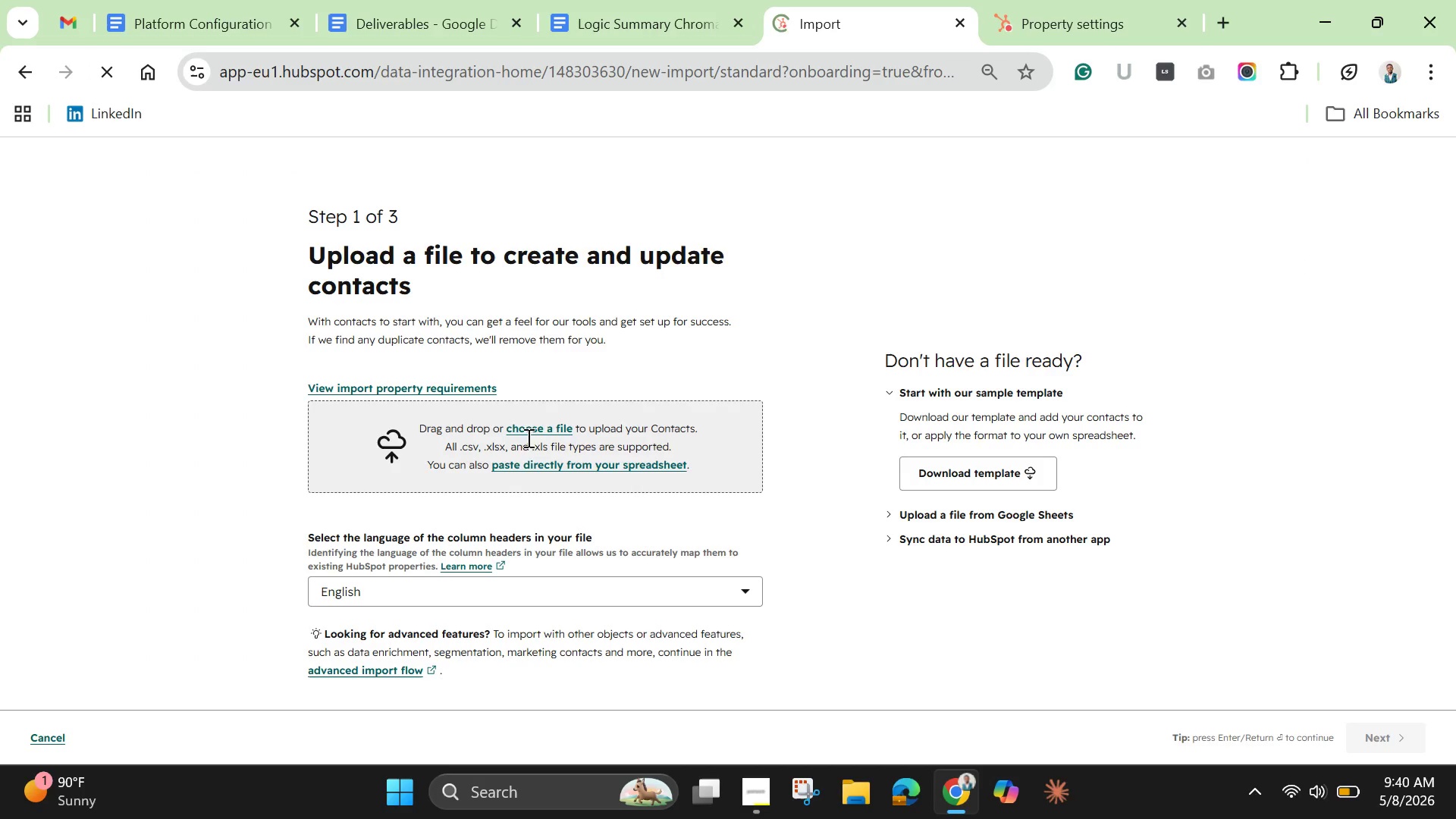 
left_click([542, 425])
 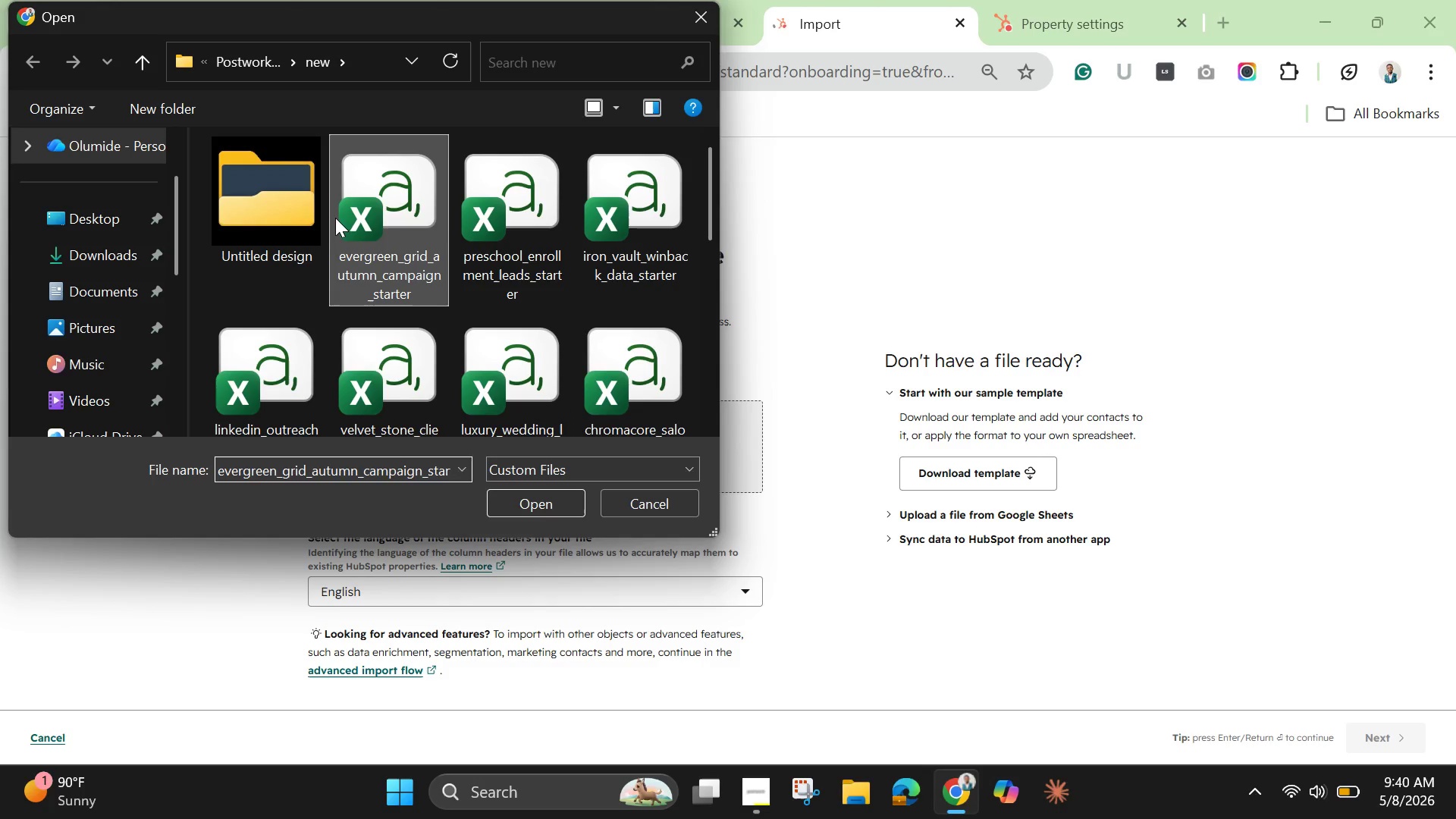 
left_click([549, 512])
 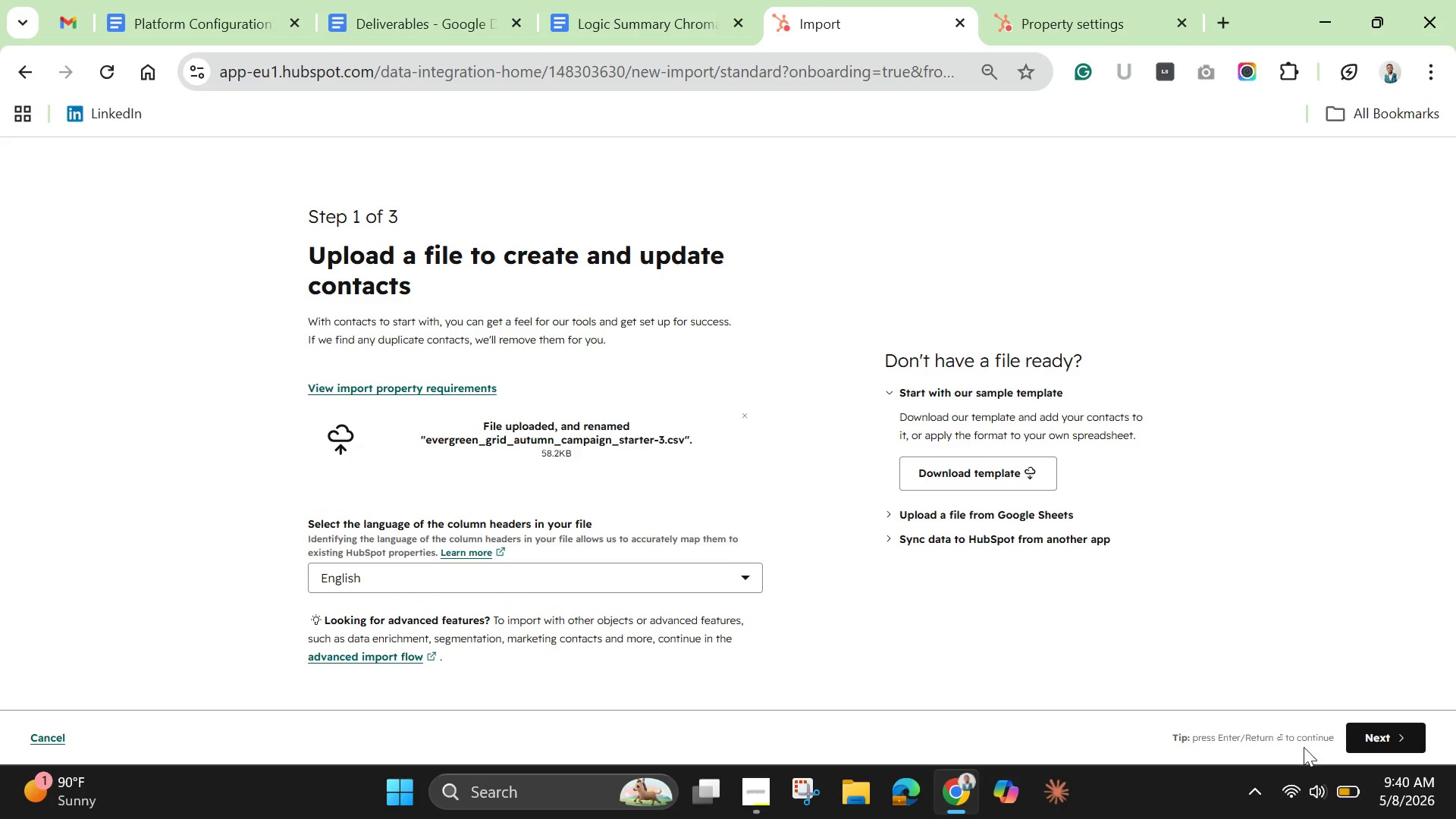 
left_click([1376, 733])
 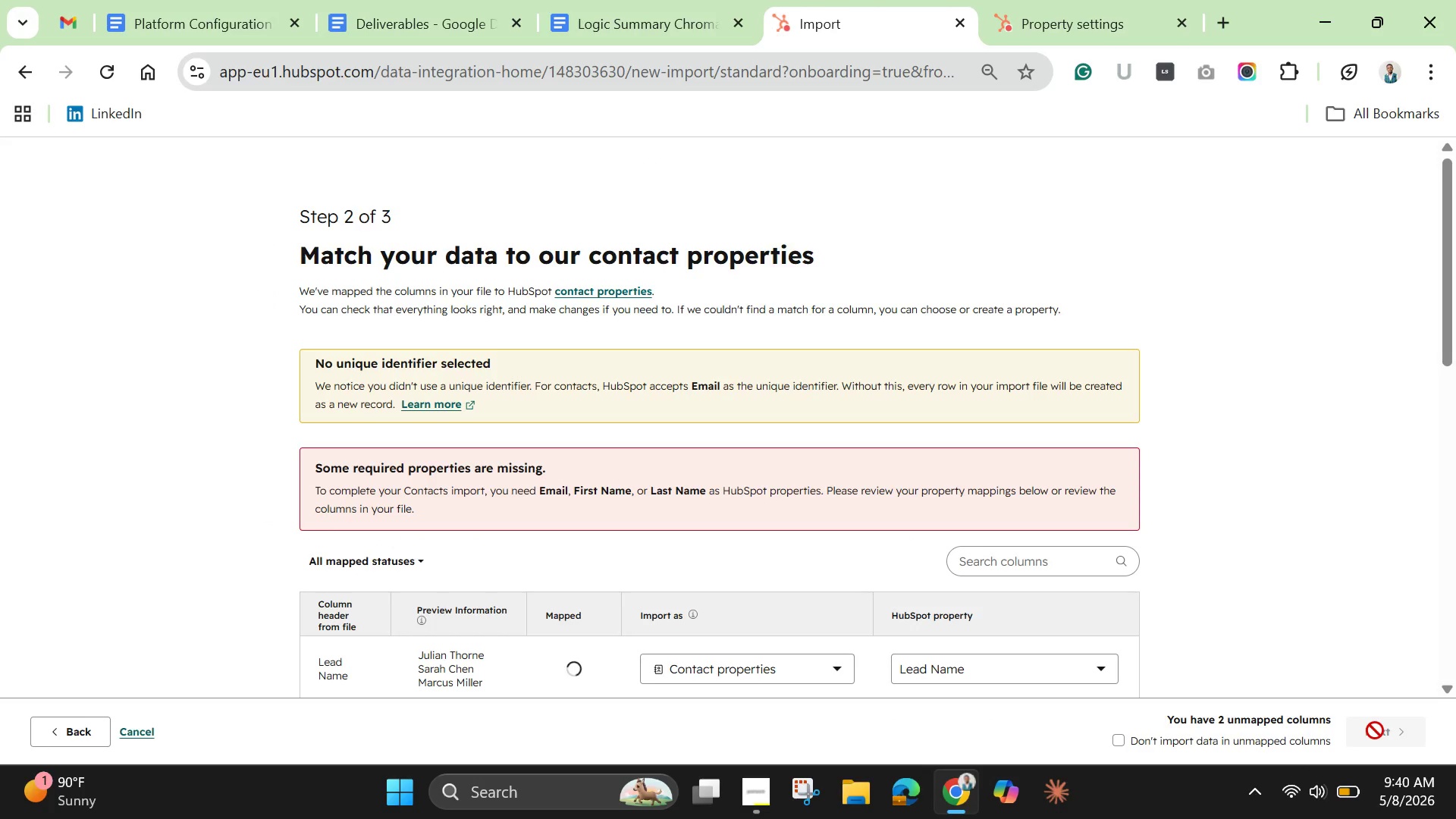 
scroll: coordinate [1163, 608], scroll_direction: up, amount: 7.0
 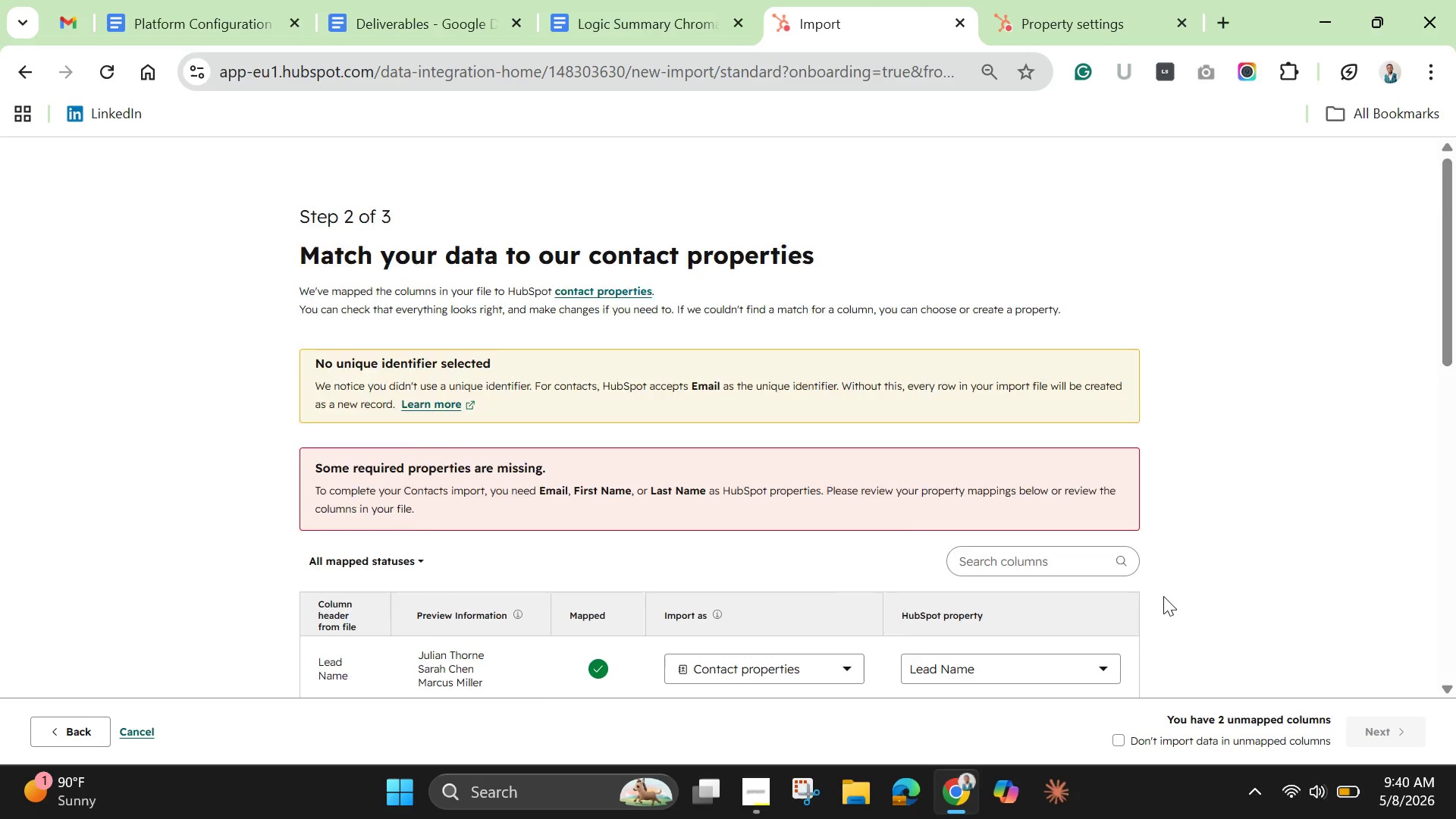 
scroll: coordinate [1163, 596], scroll_direction: down, amount: 3.0
 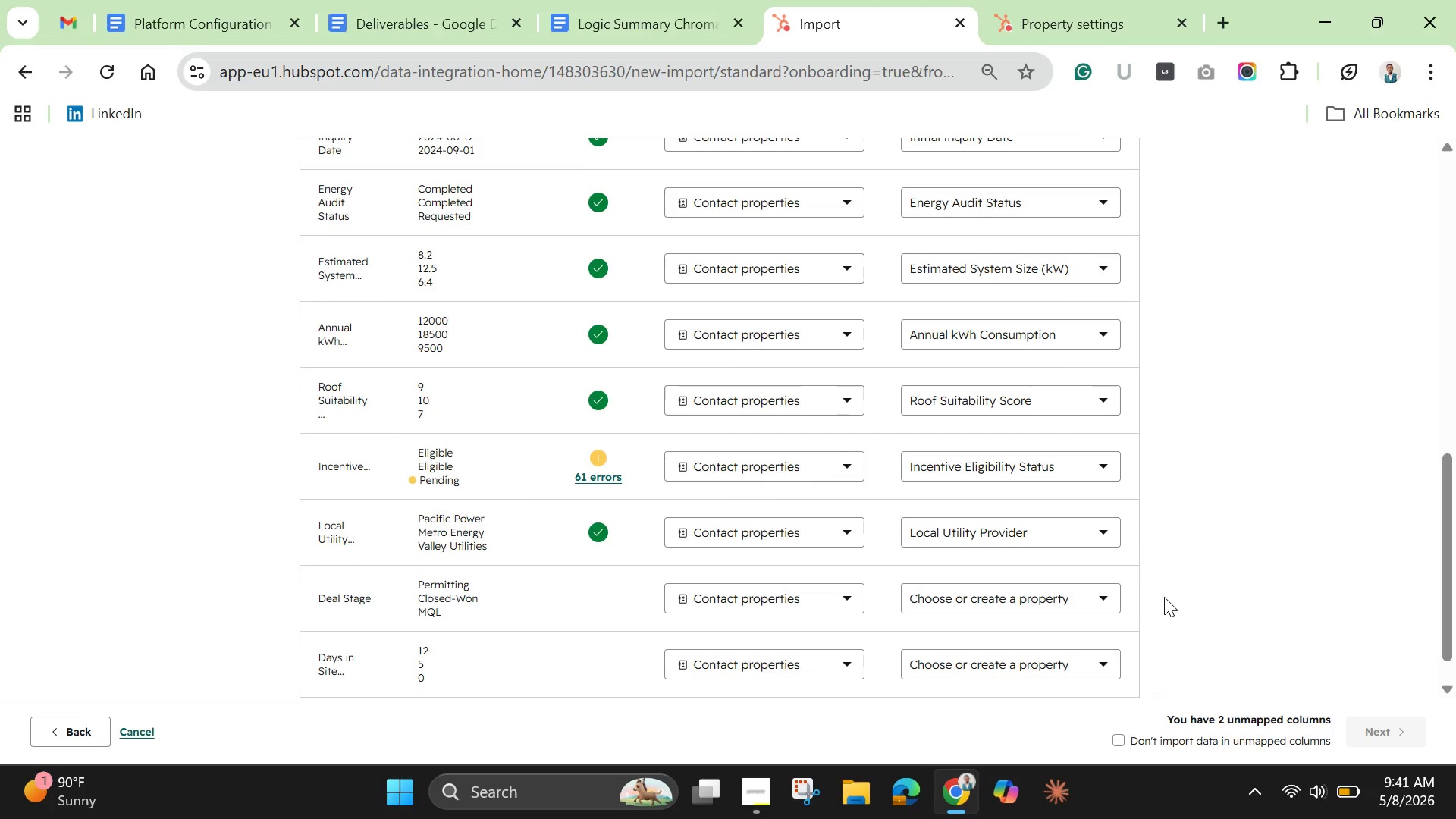 
wait(12.39)
 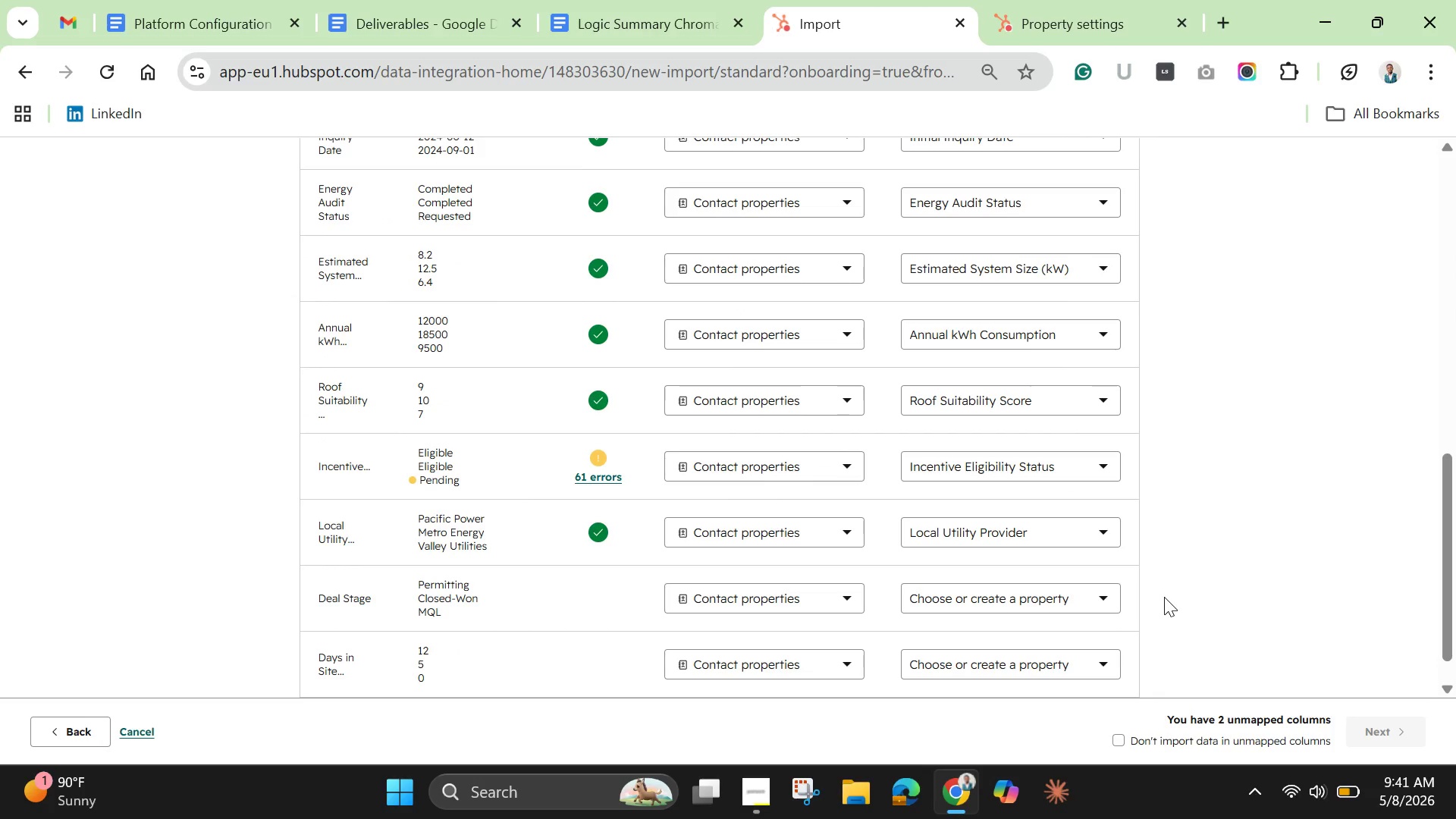 
left_click([597, 475])
 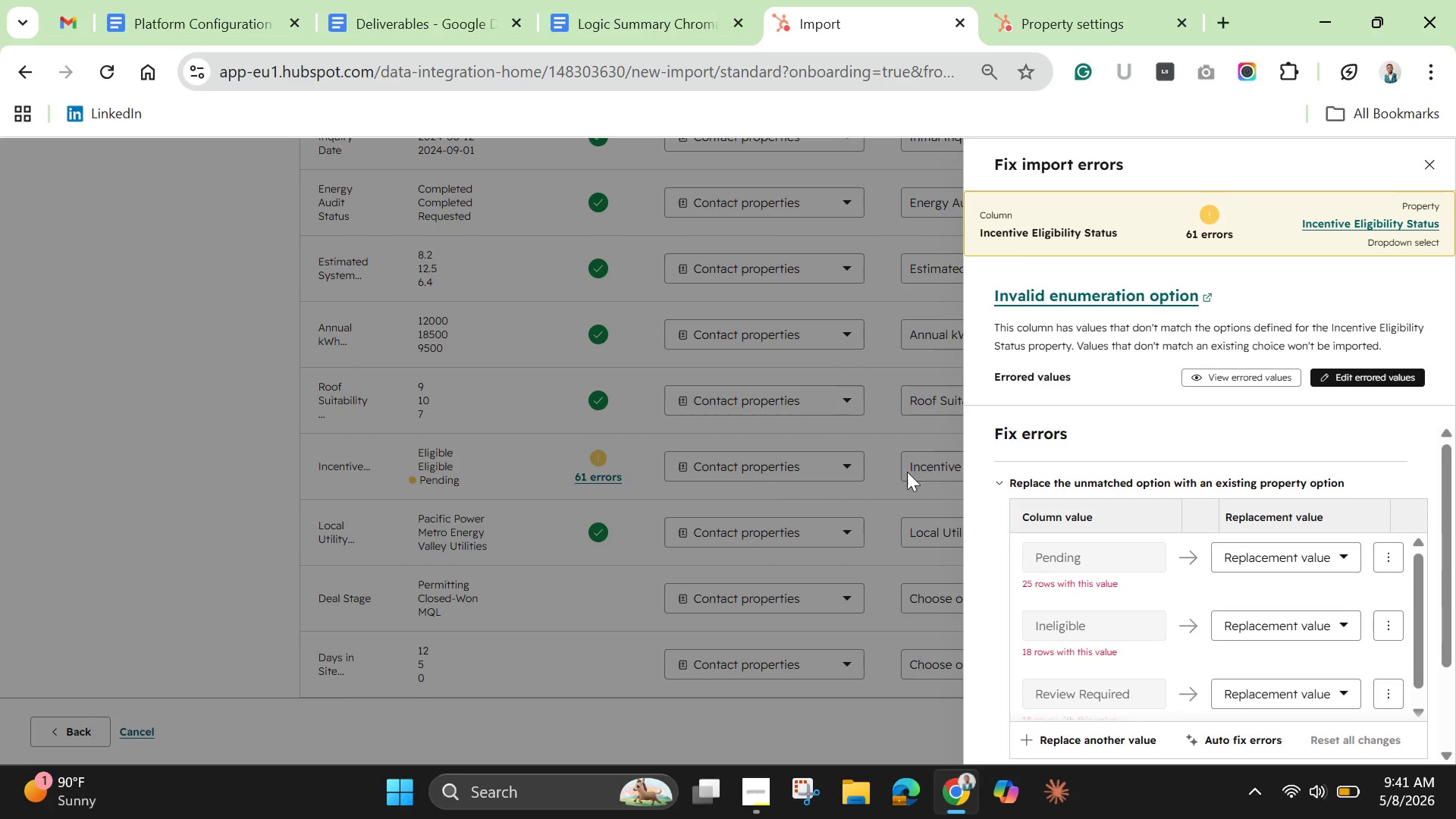 
scroll: coordinate [1342, 487], scroll_direction: up, amount: 1.0
 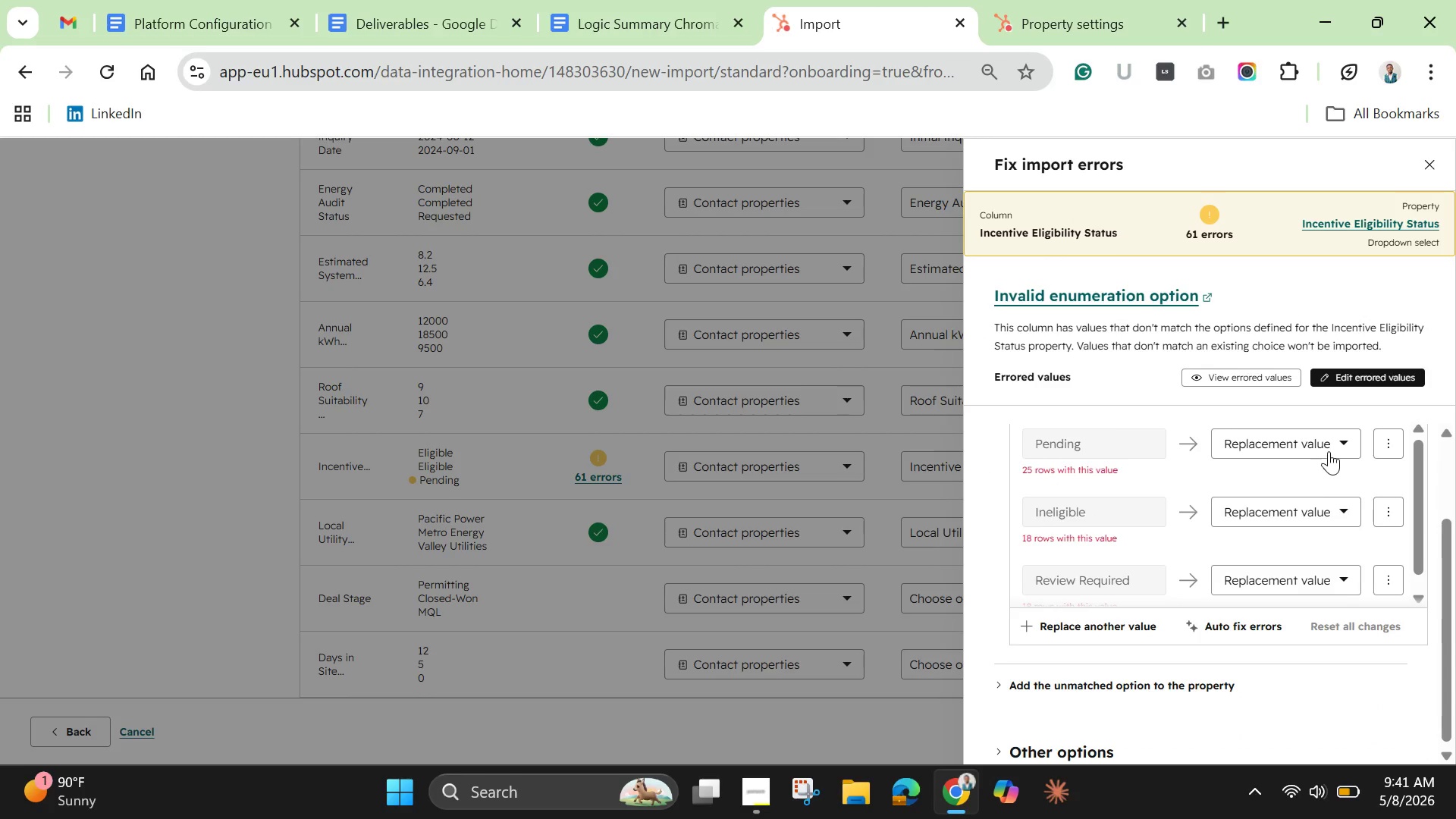 
left_click([1329, 450])
 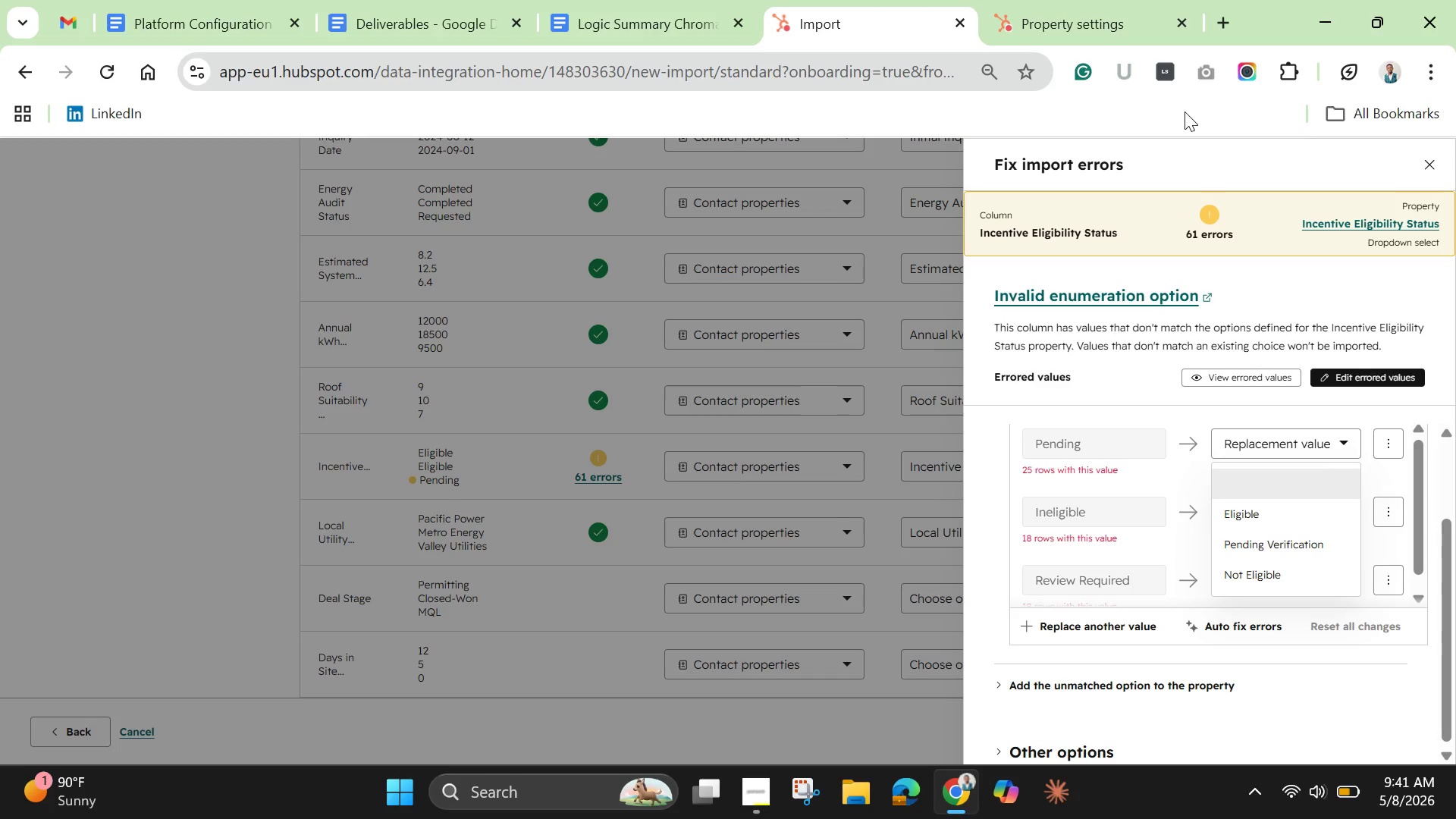 
wait(7.78)
 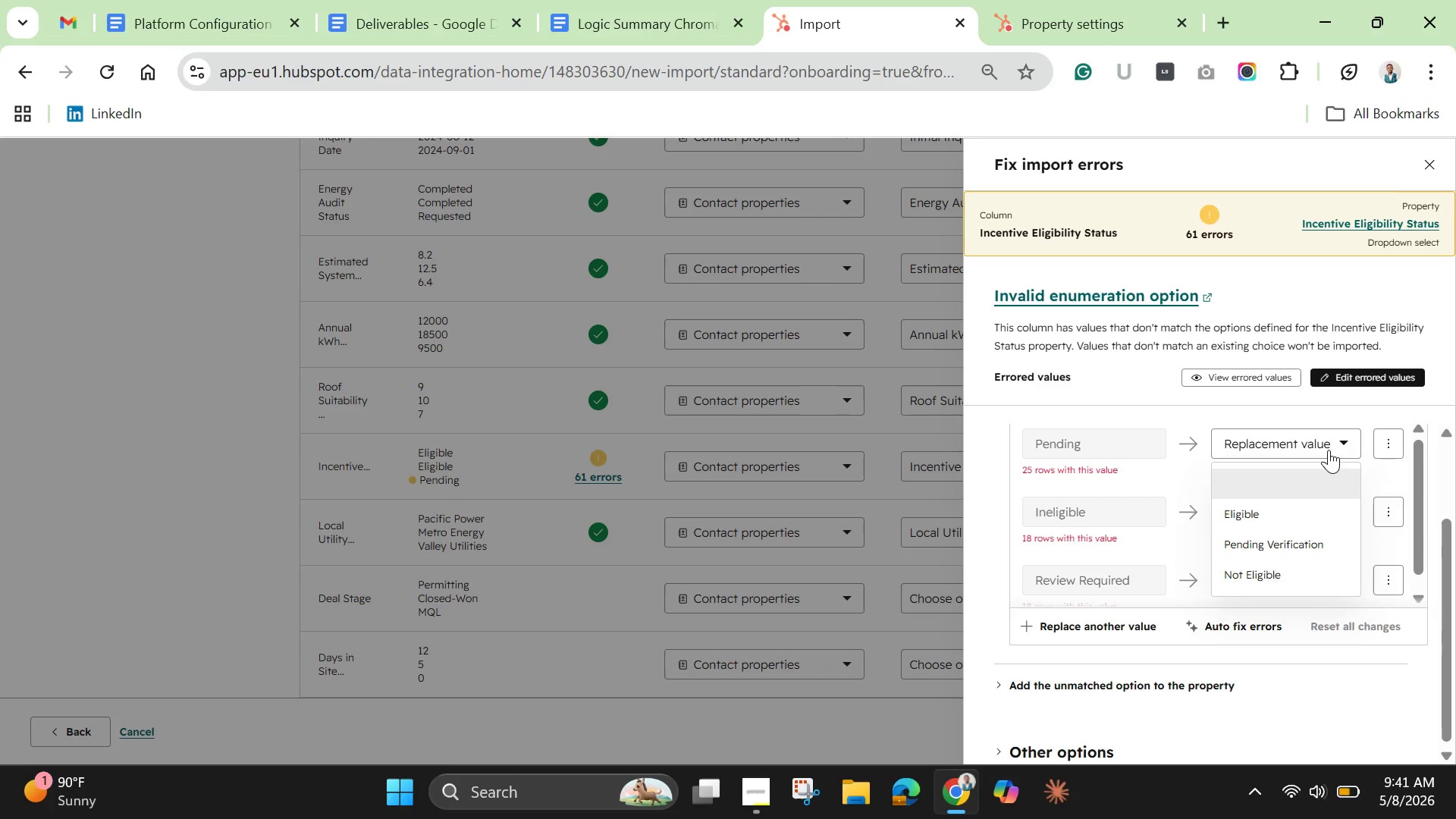 
scroll: coordinate [1298, 551], scroll_direction: down, amount: 12.0
 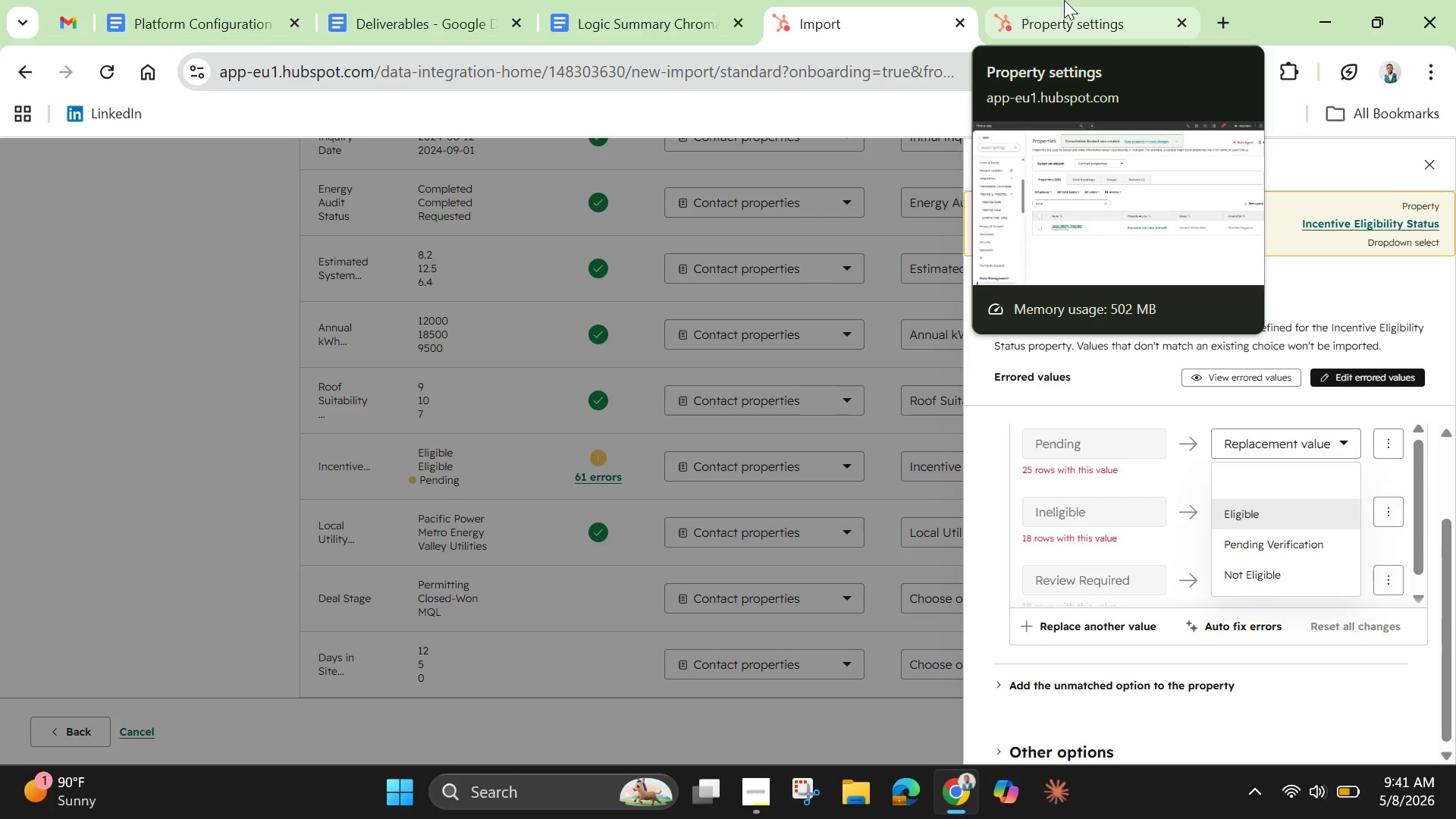 
wait(7.86)
 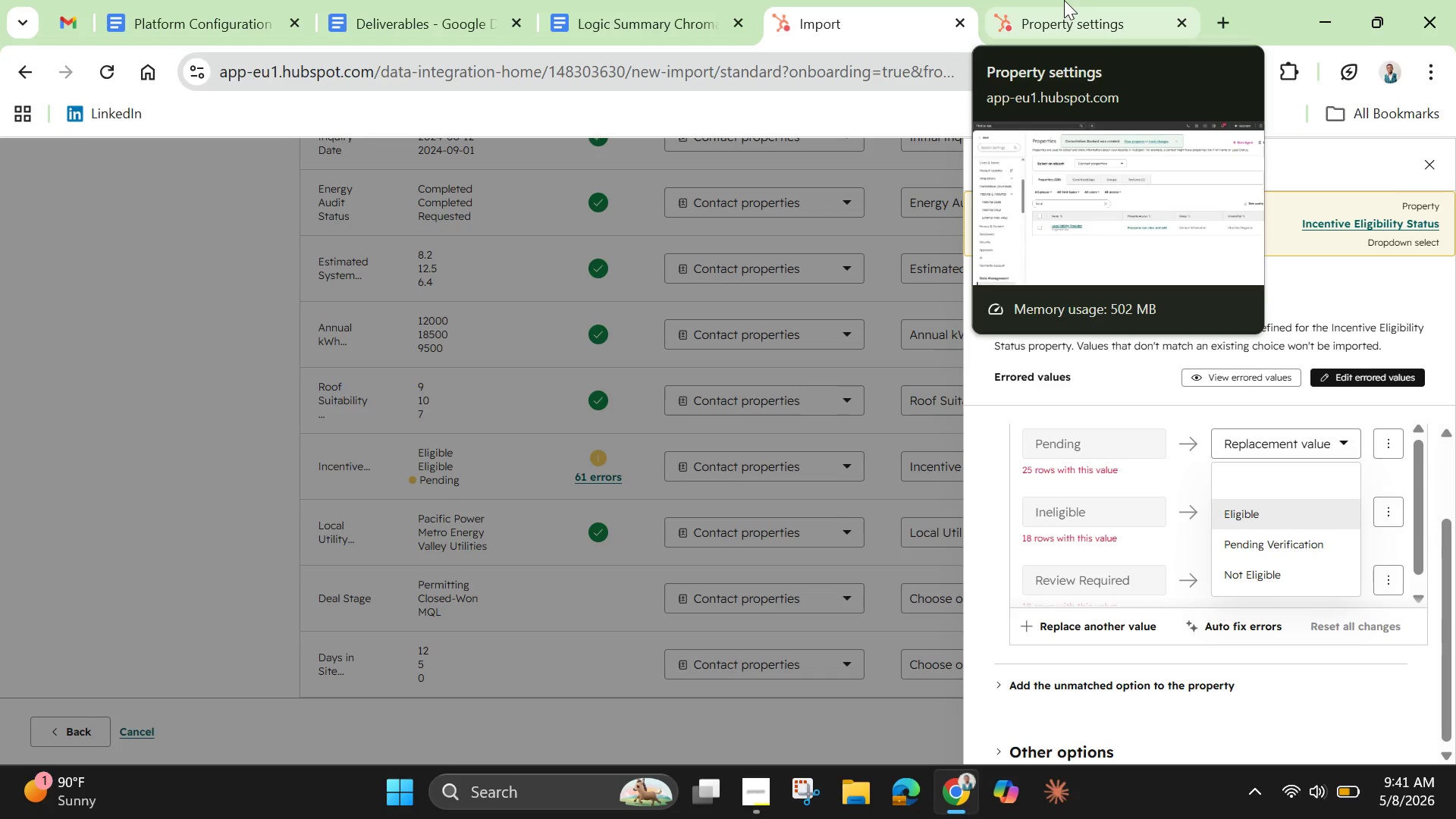 
left_click([1064, 0])
 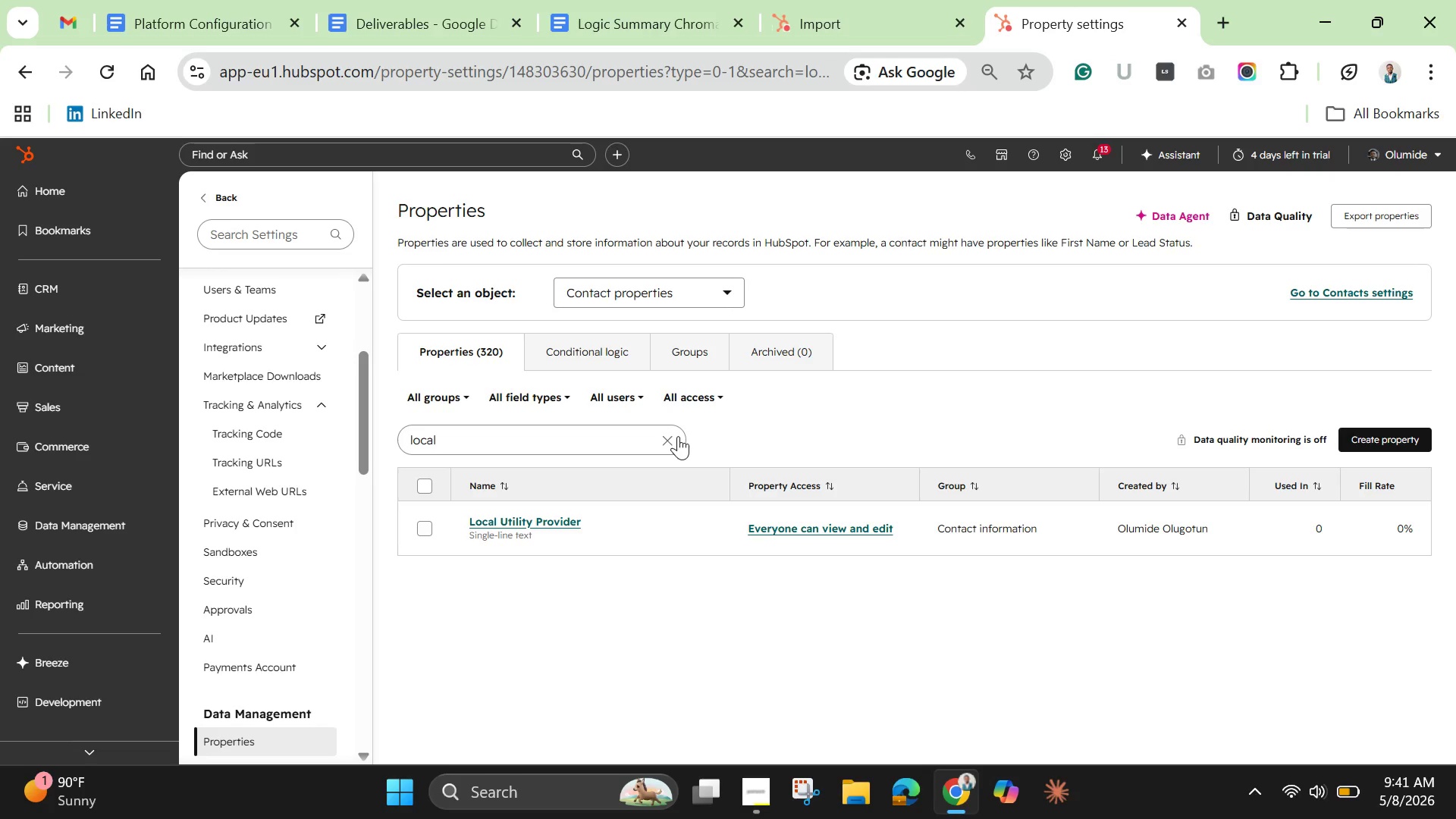 
left_click([665, 441])
 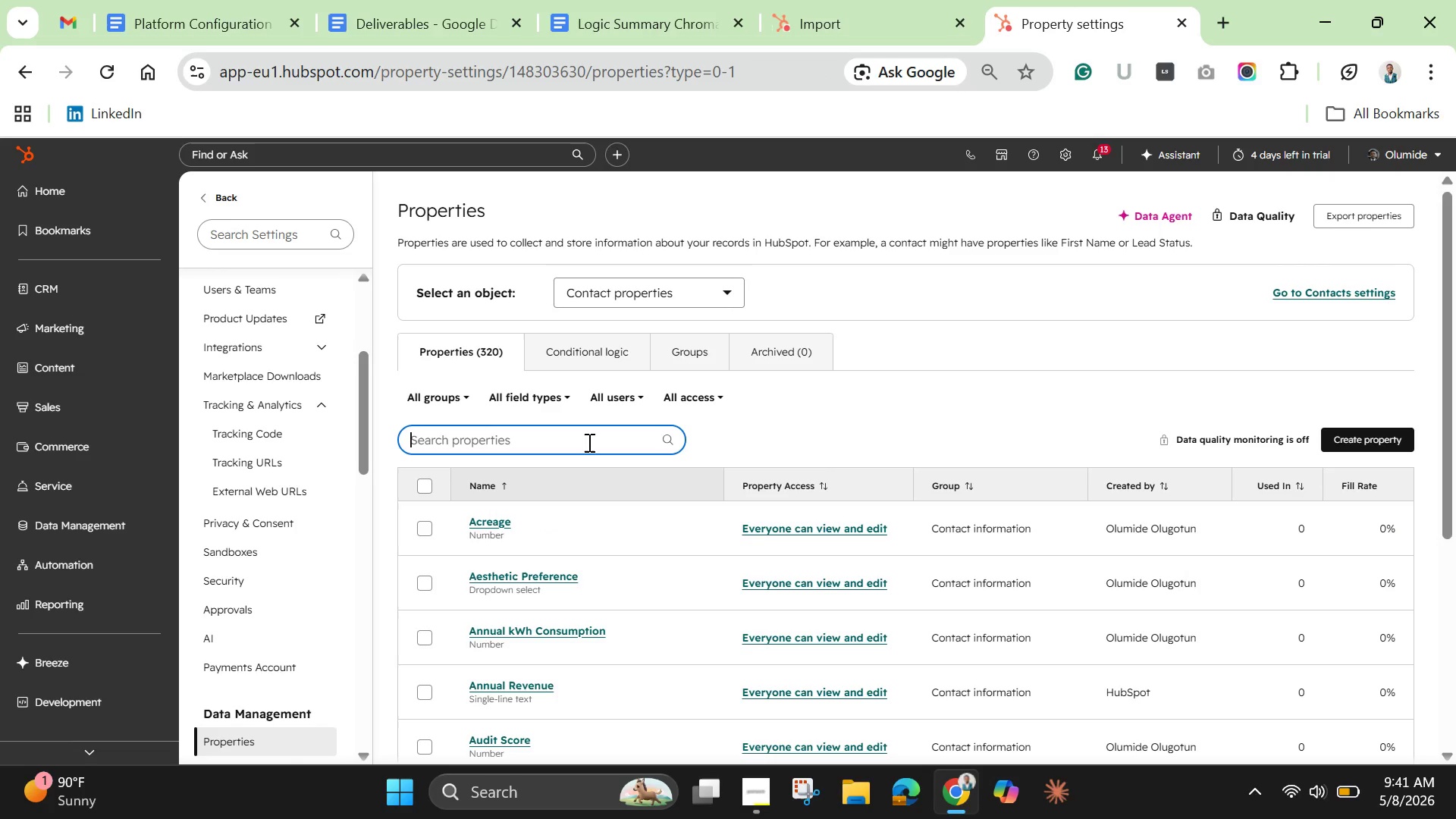 
type(Ince)
 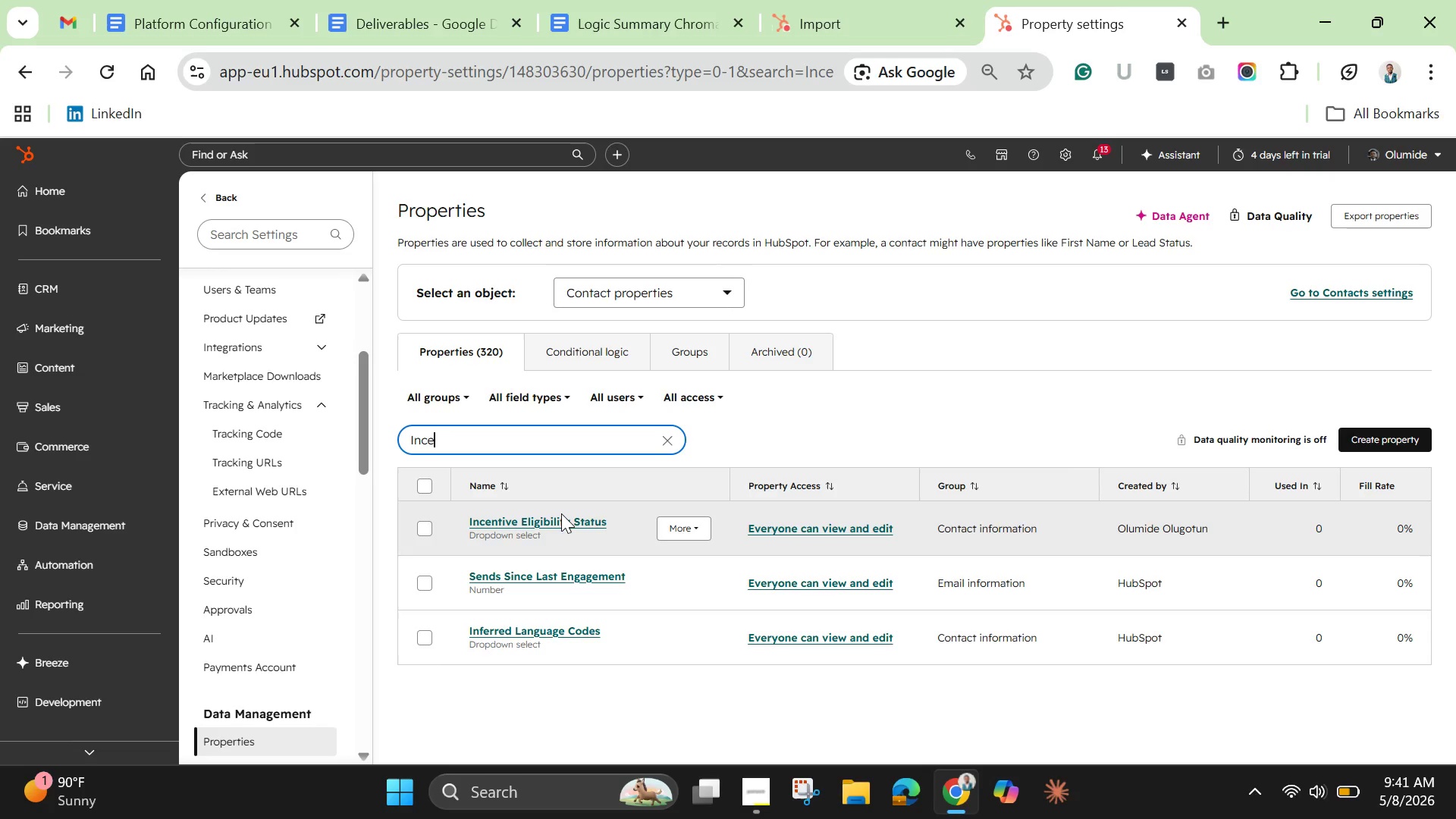 
left_click([560, 517])
 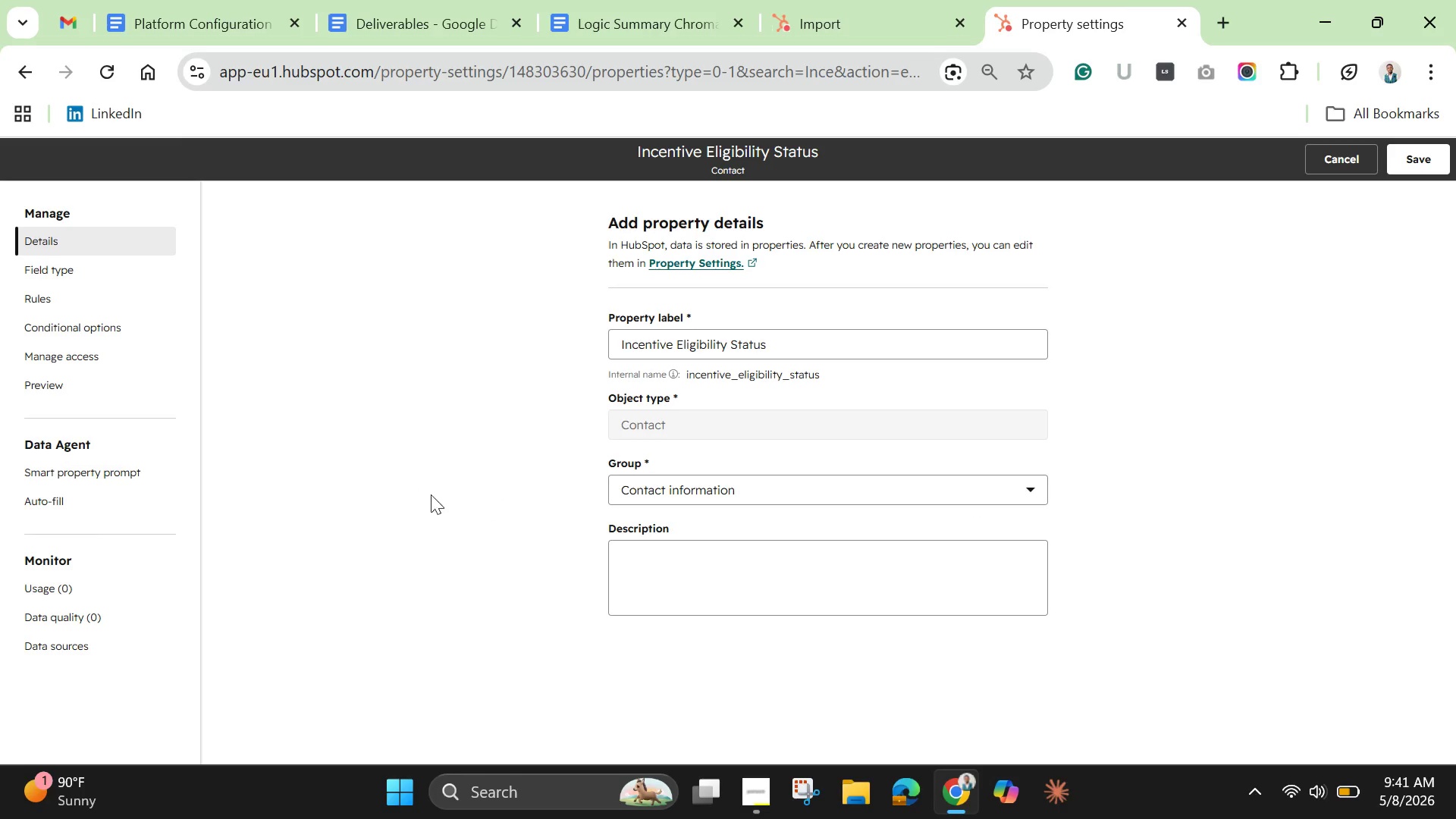 
left_click([43, 271])
 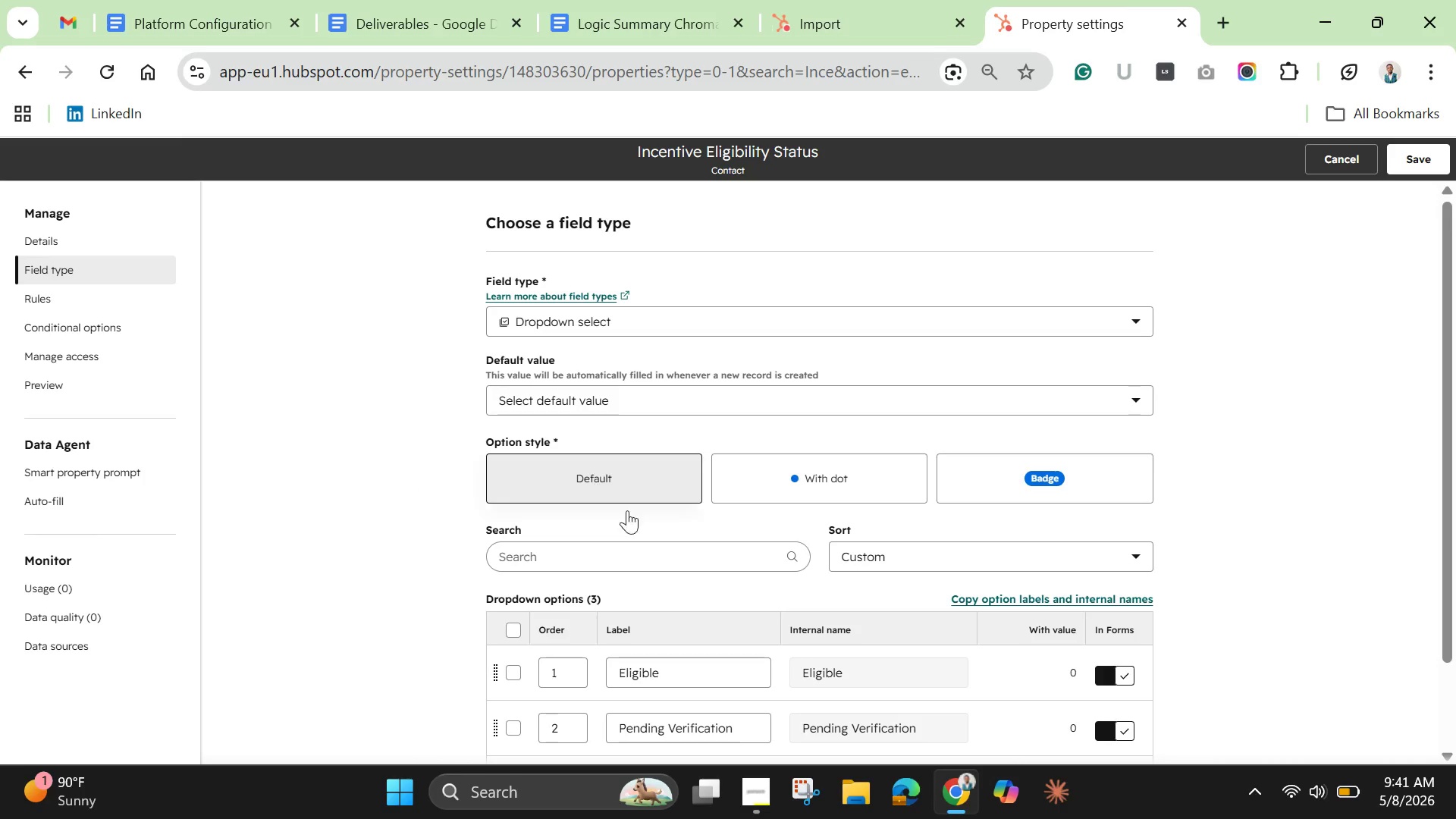 
scroll: coordinate [634, 521], scroll_direction: down, amount: 1.0
 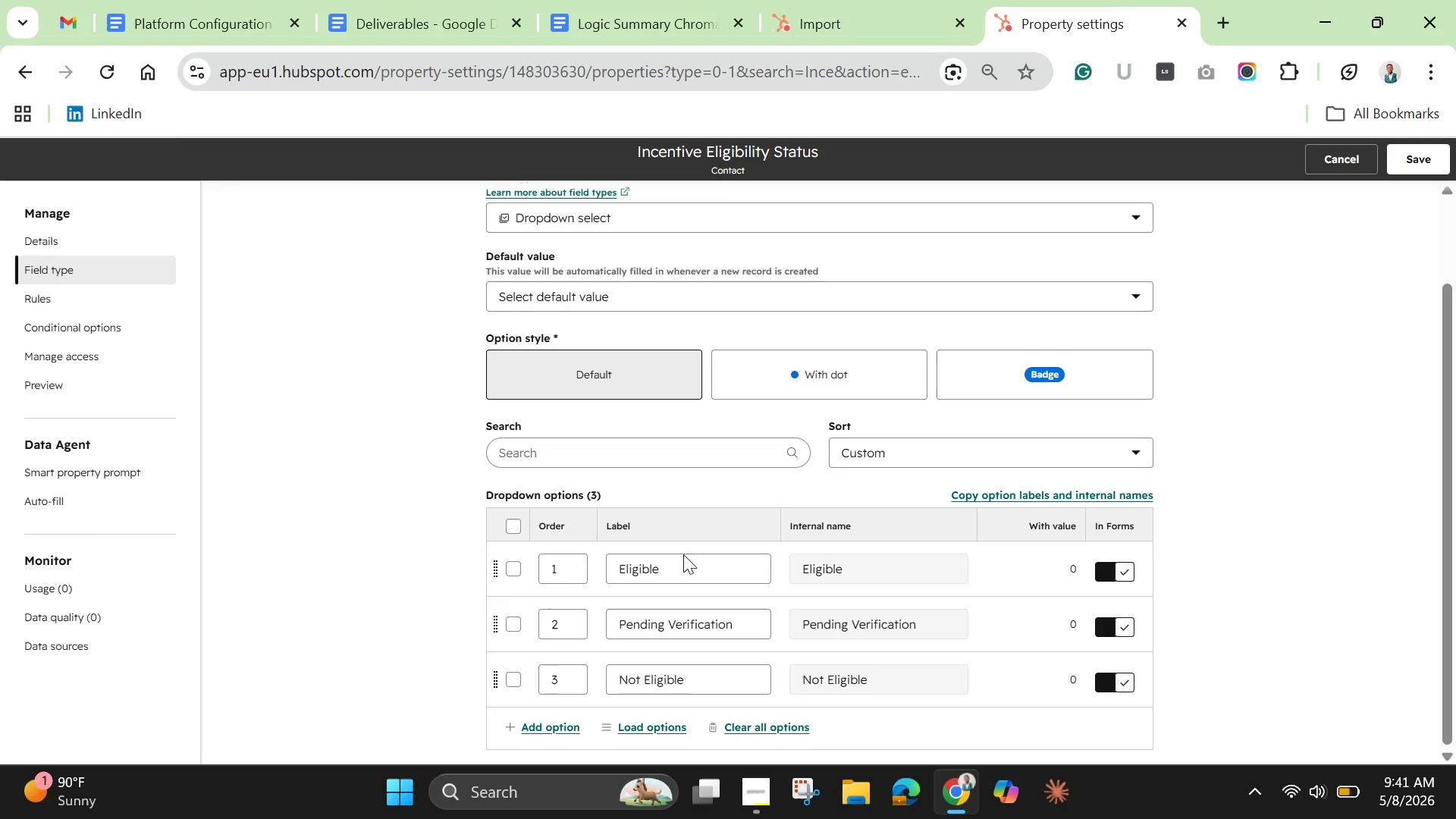 
mouse_move([822, 765])
 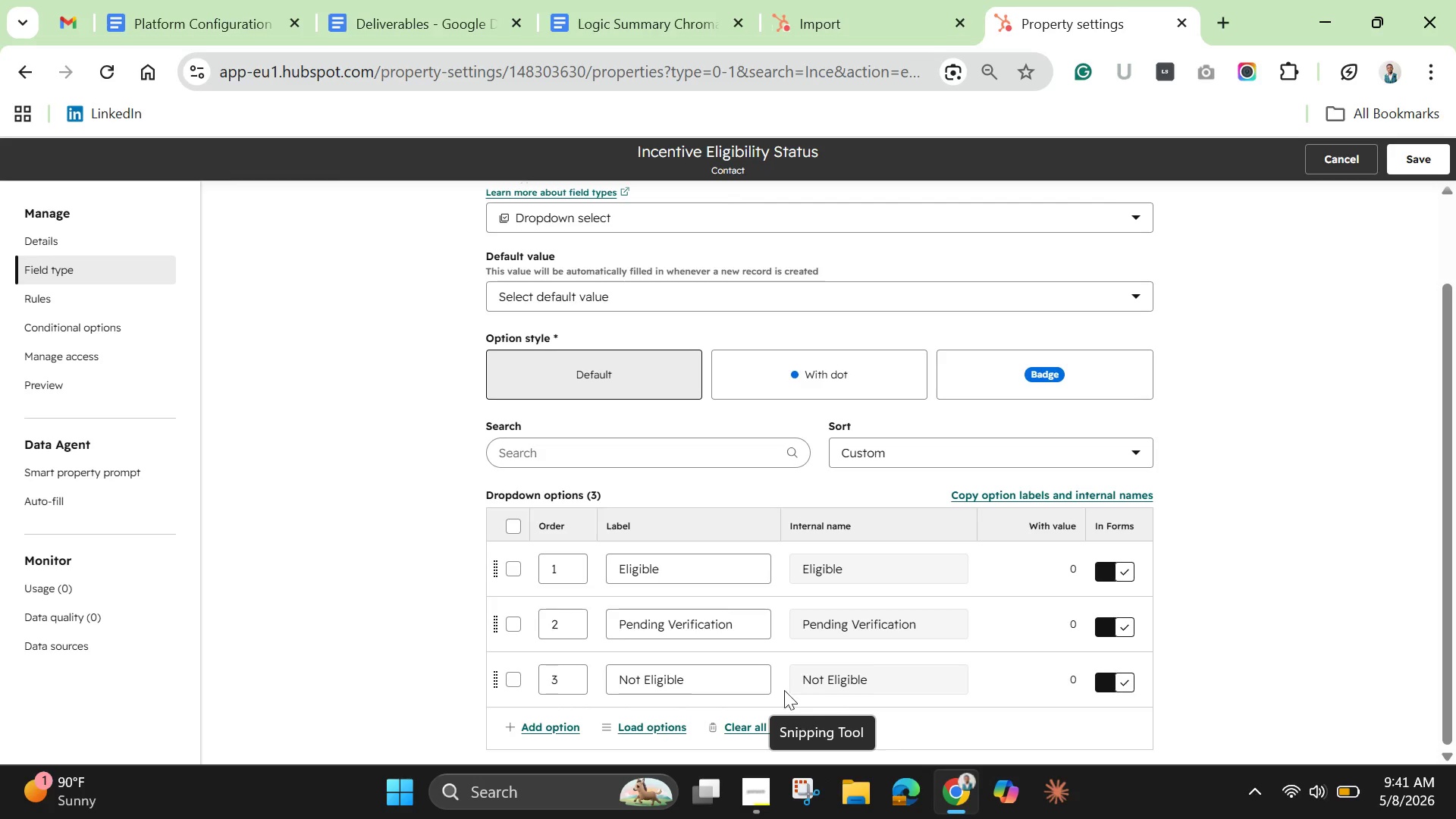 
scroll: coordinate [758, 652], scroll_direction: up, amount: 14.0
 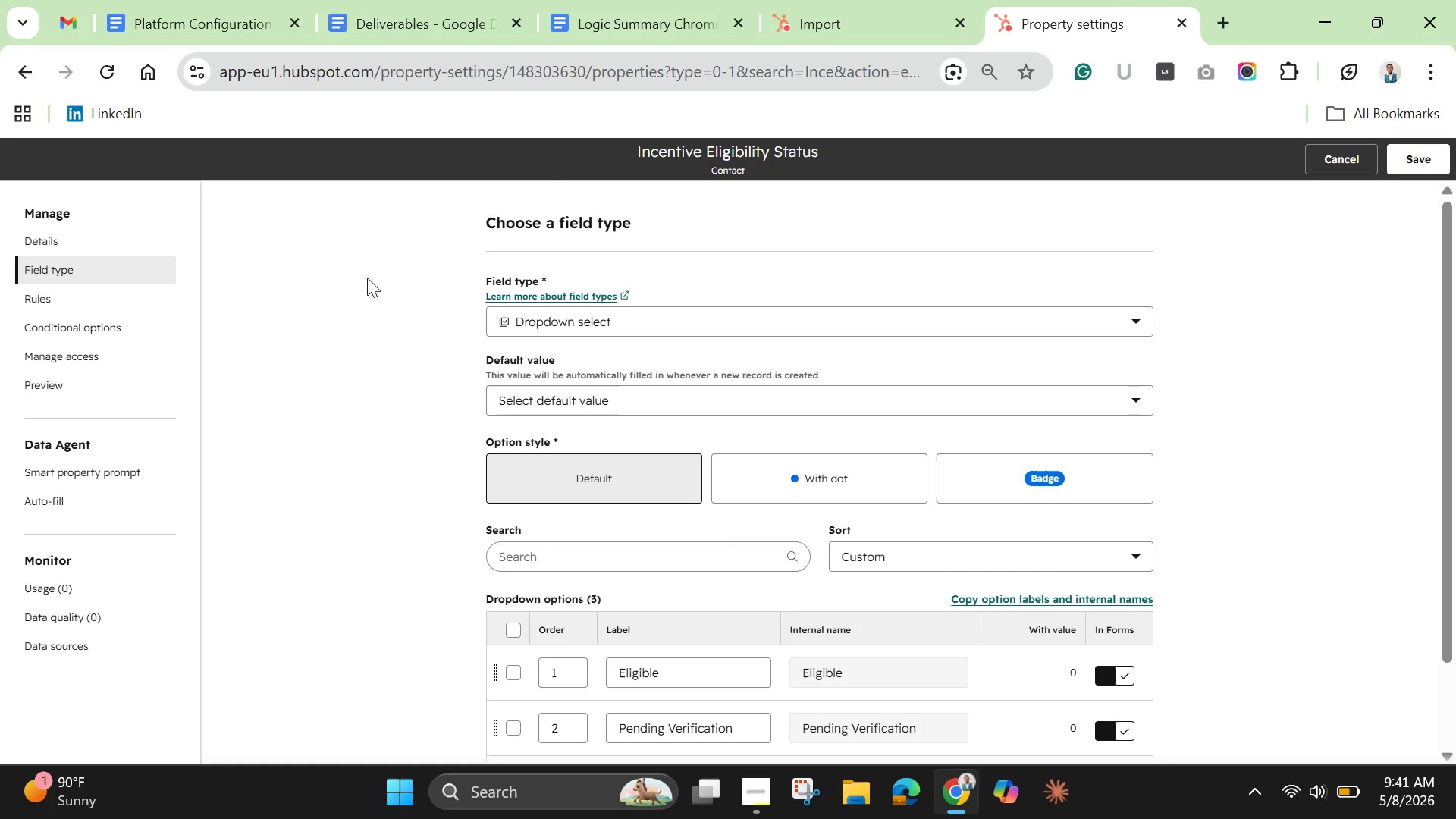 
left_click([852, 7])
 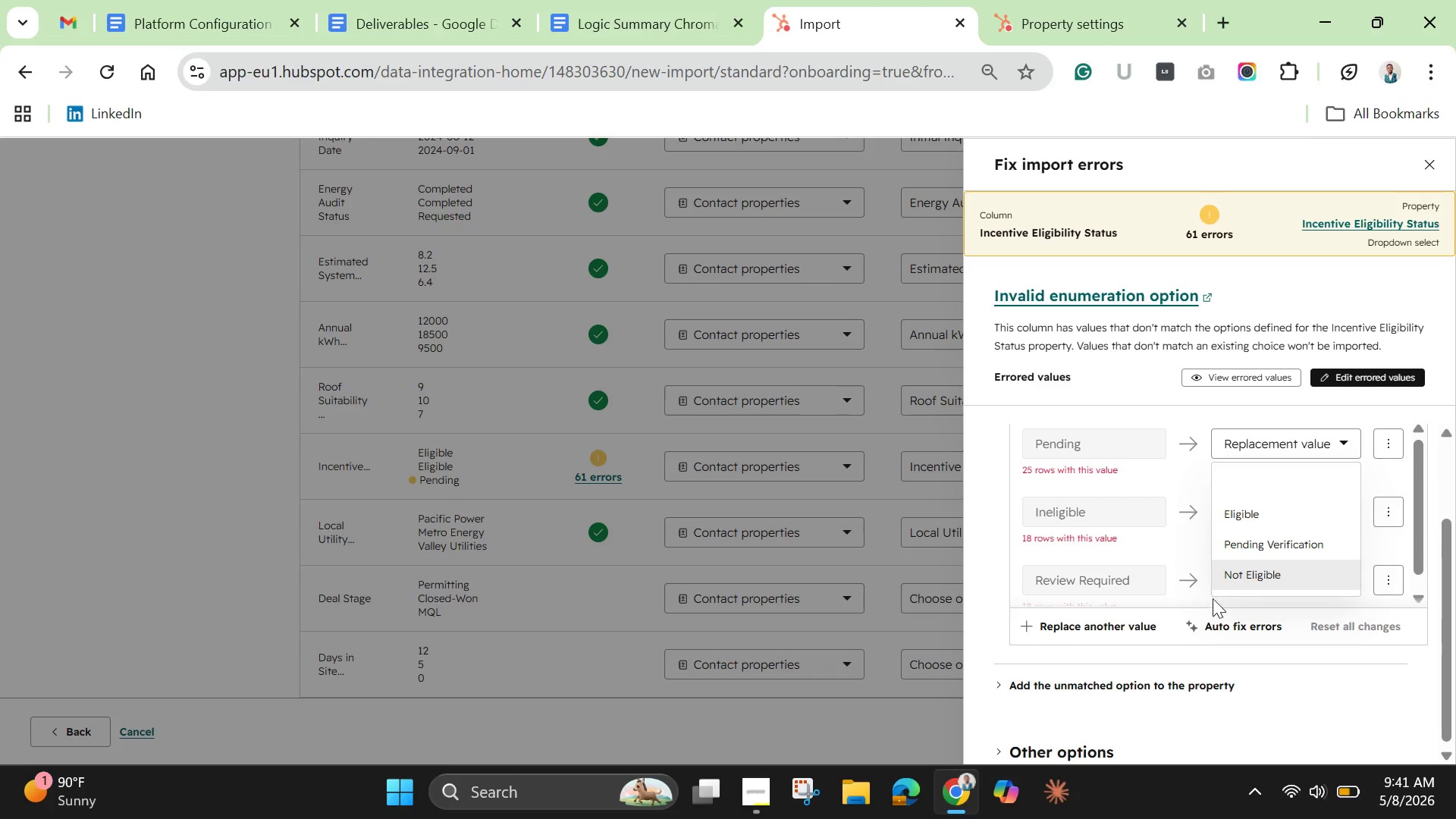 
left_click([1212, 617])
 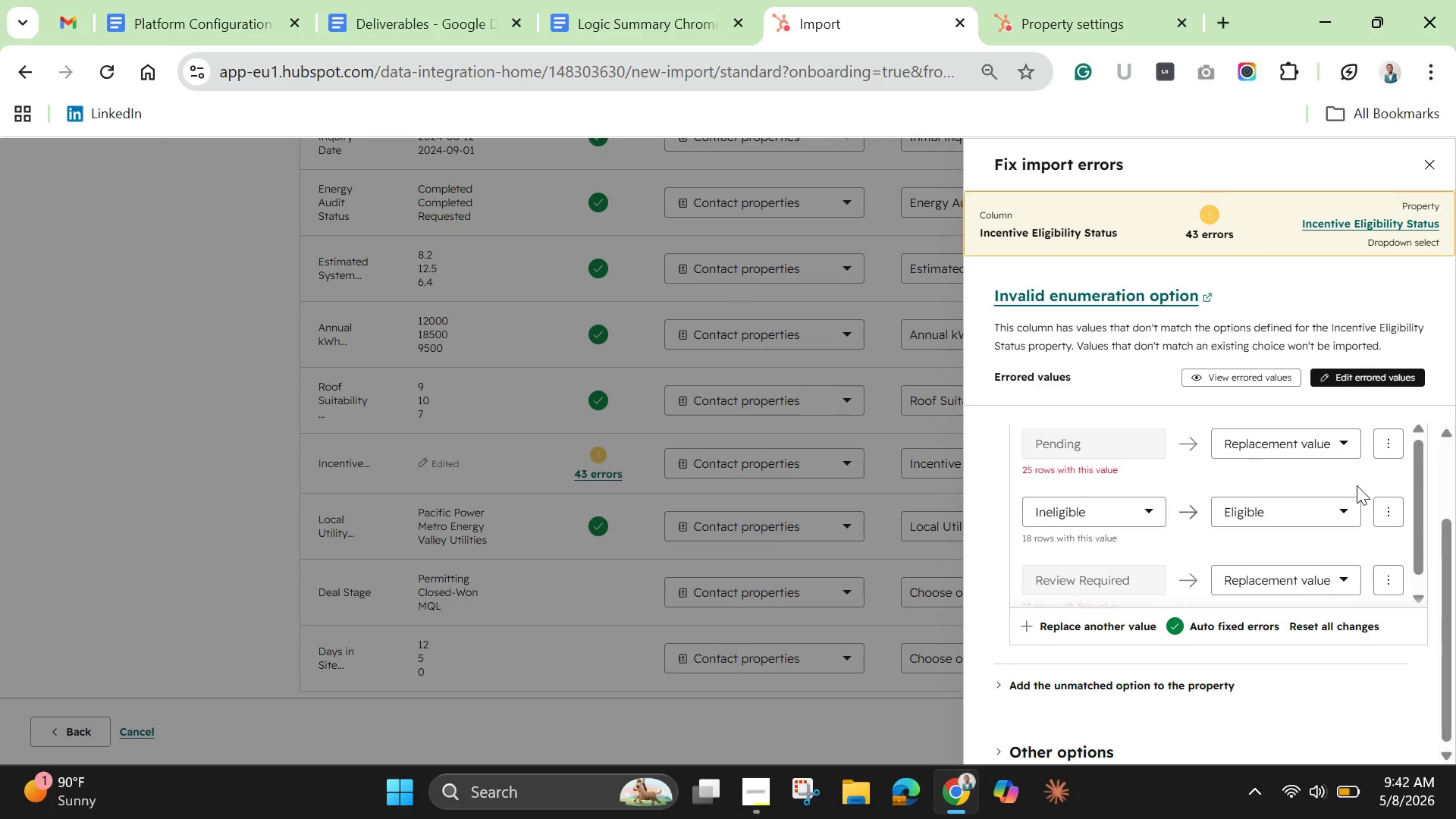 
wait(11.64)
 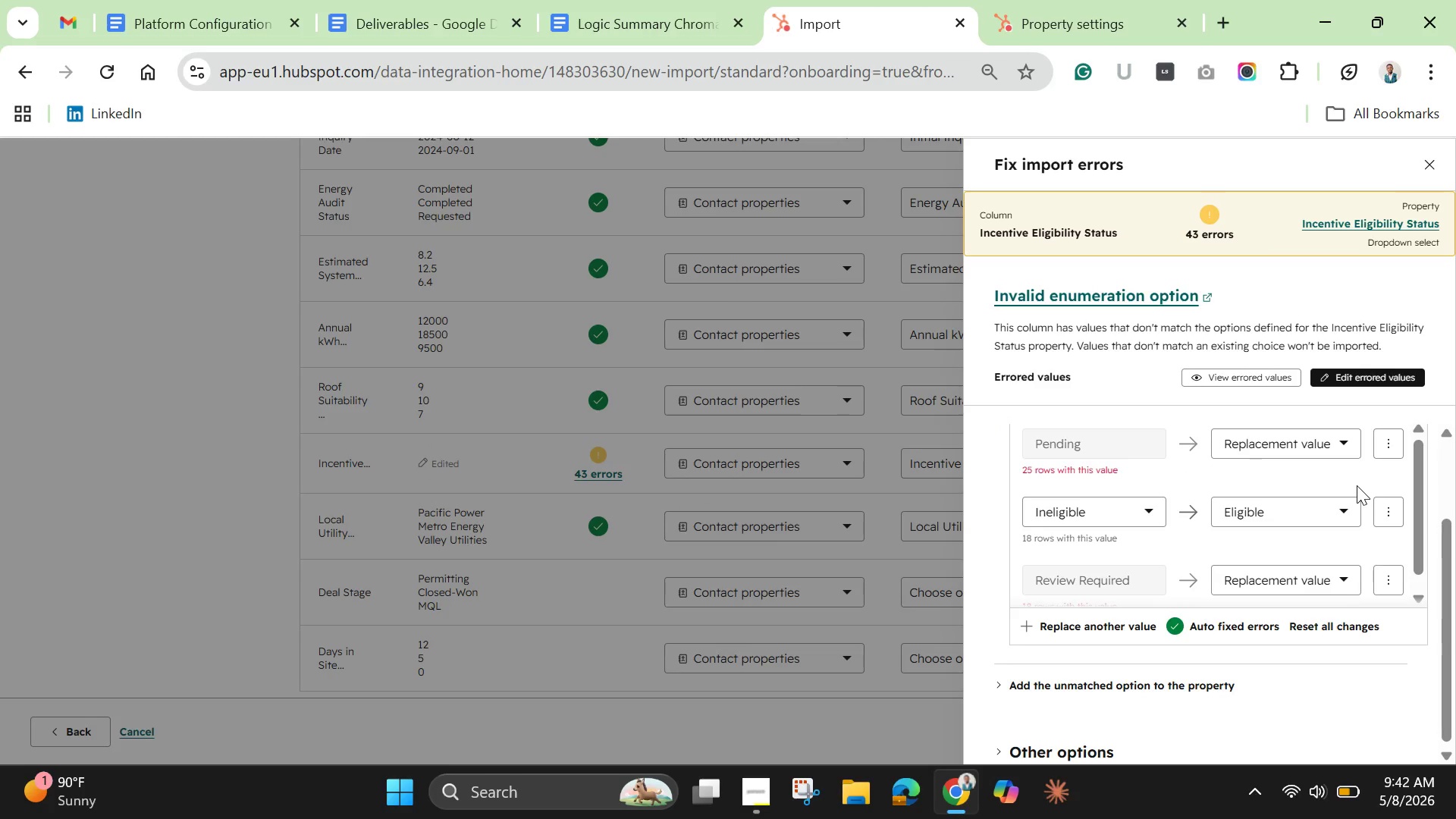 
left_click([1345, 575])
 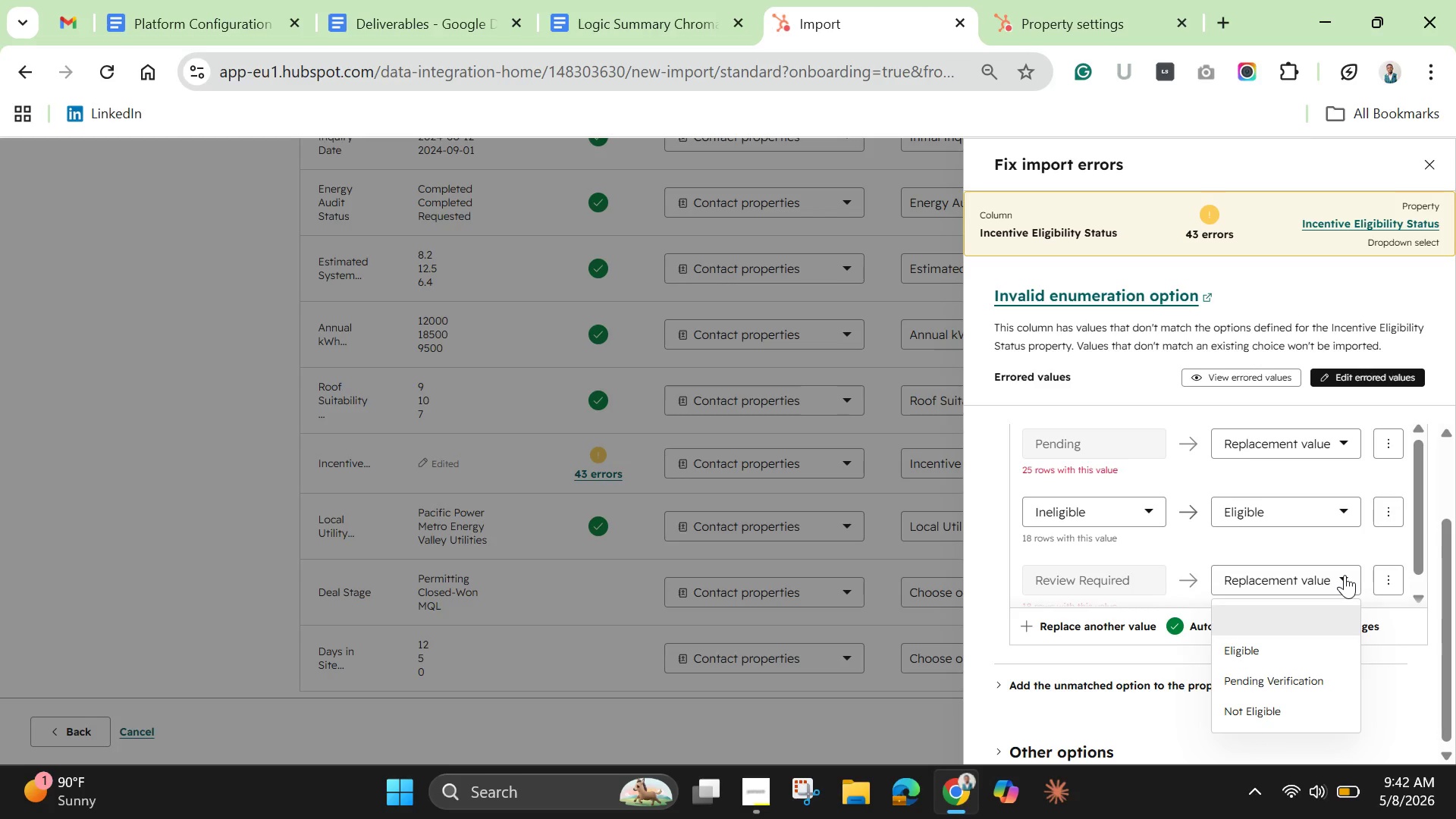 
left_click([1345, 575])
 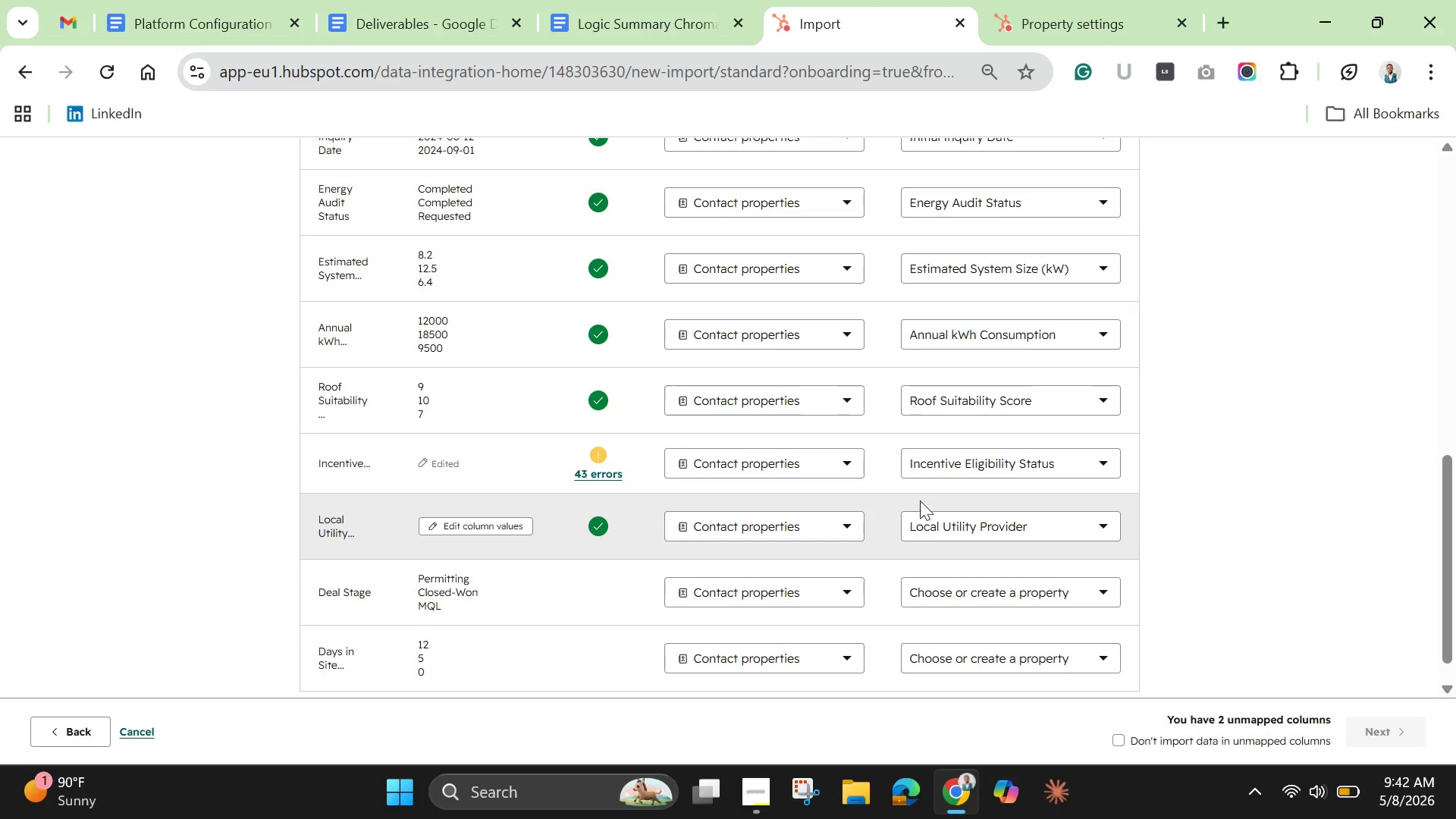 
left_click([927, 470])
 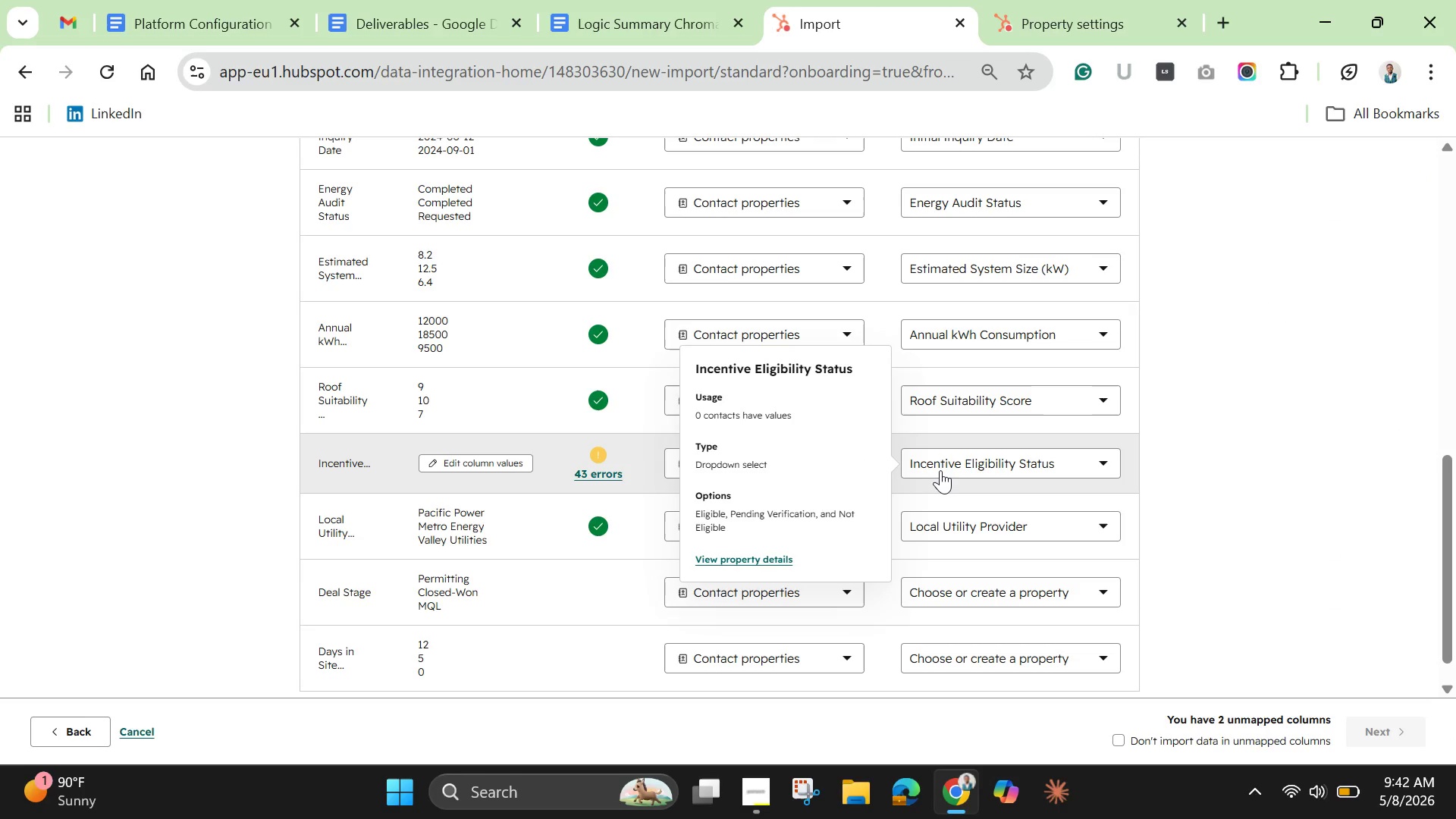 
mouse_move([941, 488])
 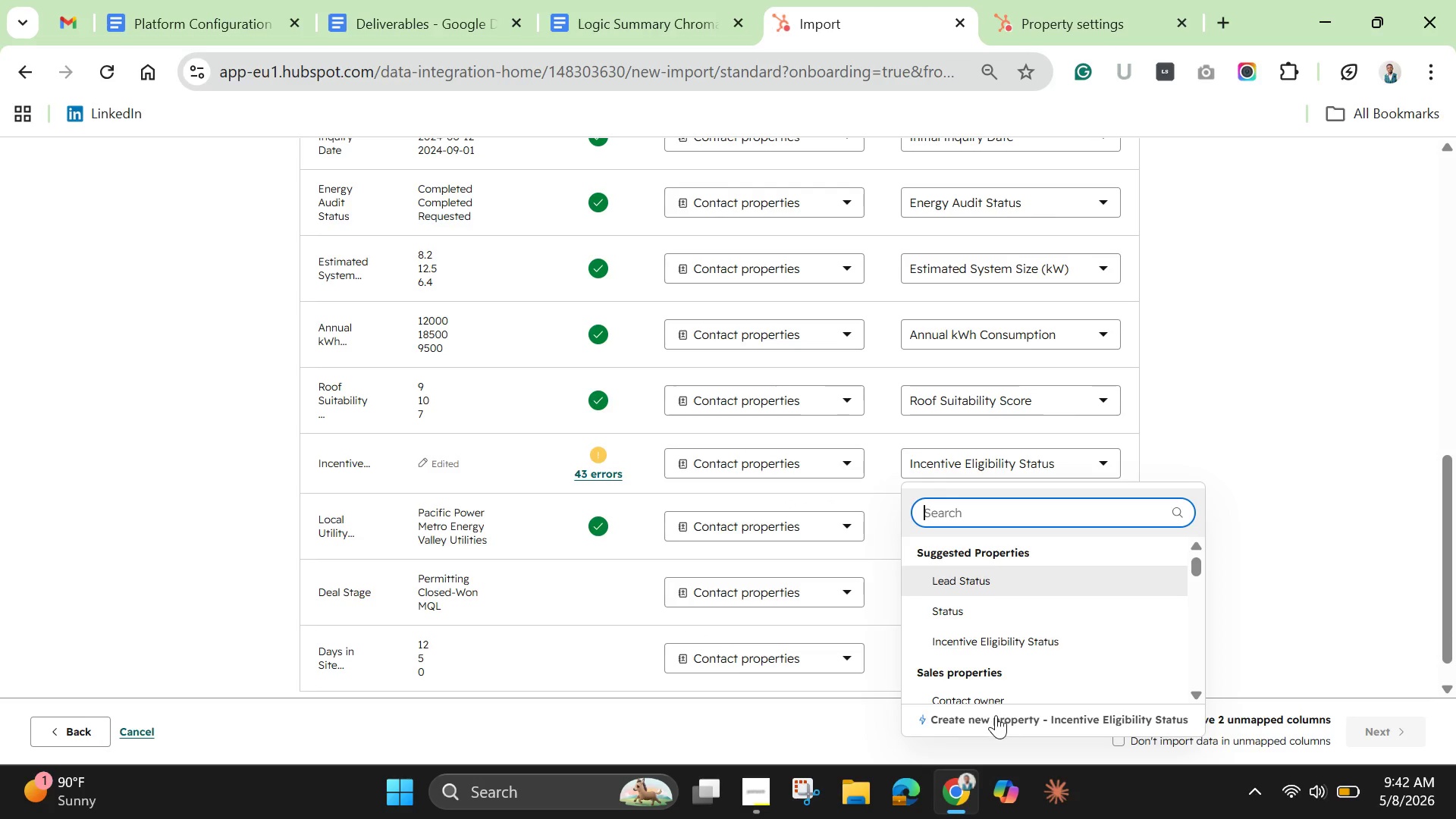 
left_click([996, 715])
 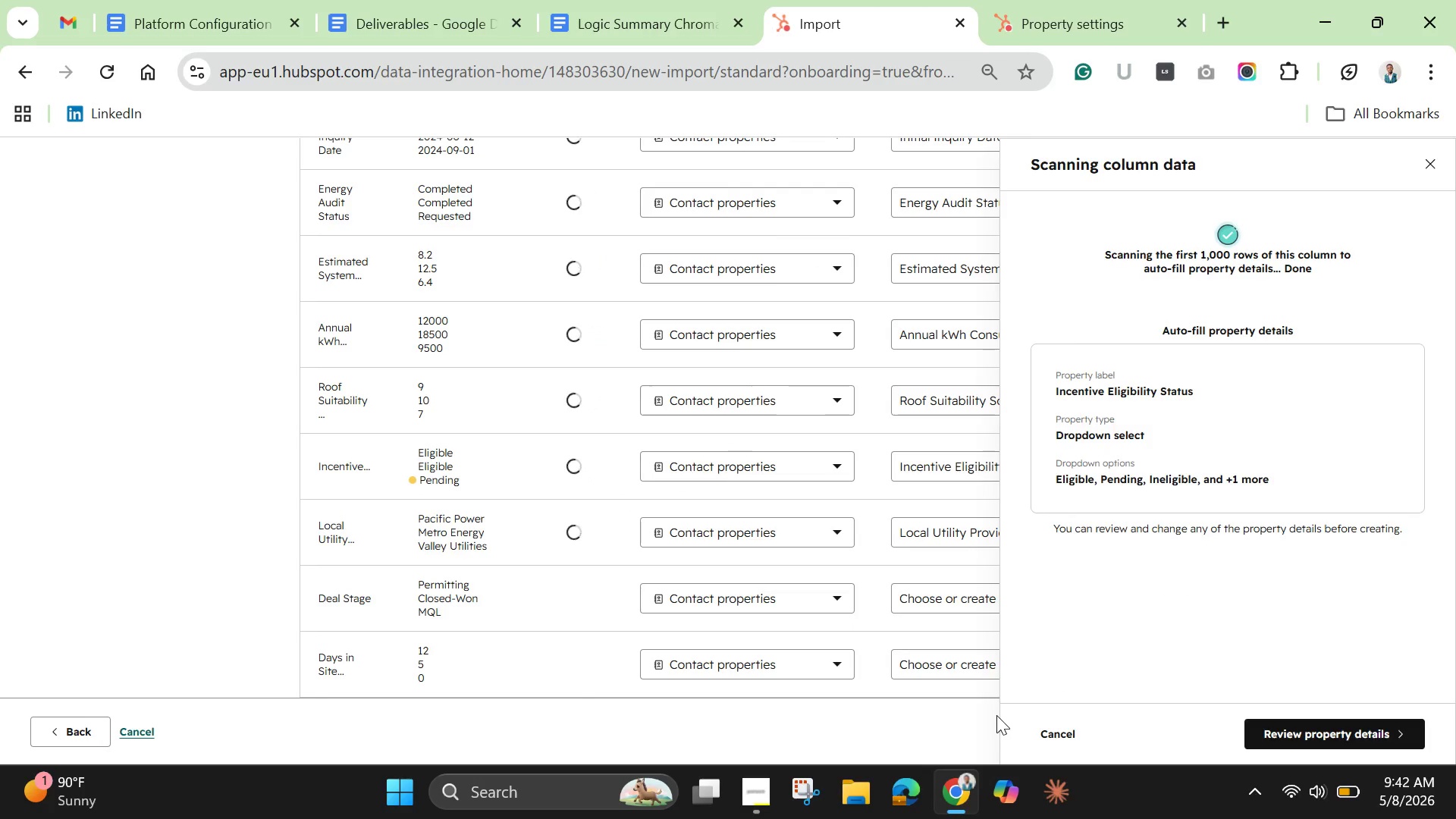 
left_click([1307, 734])
 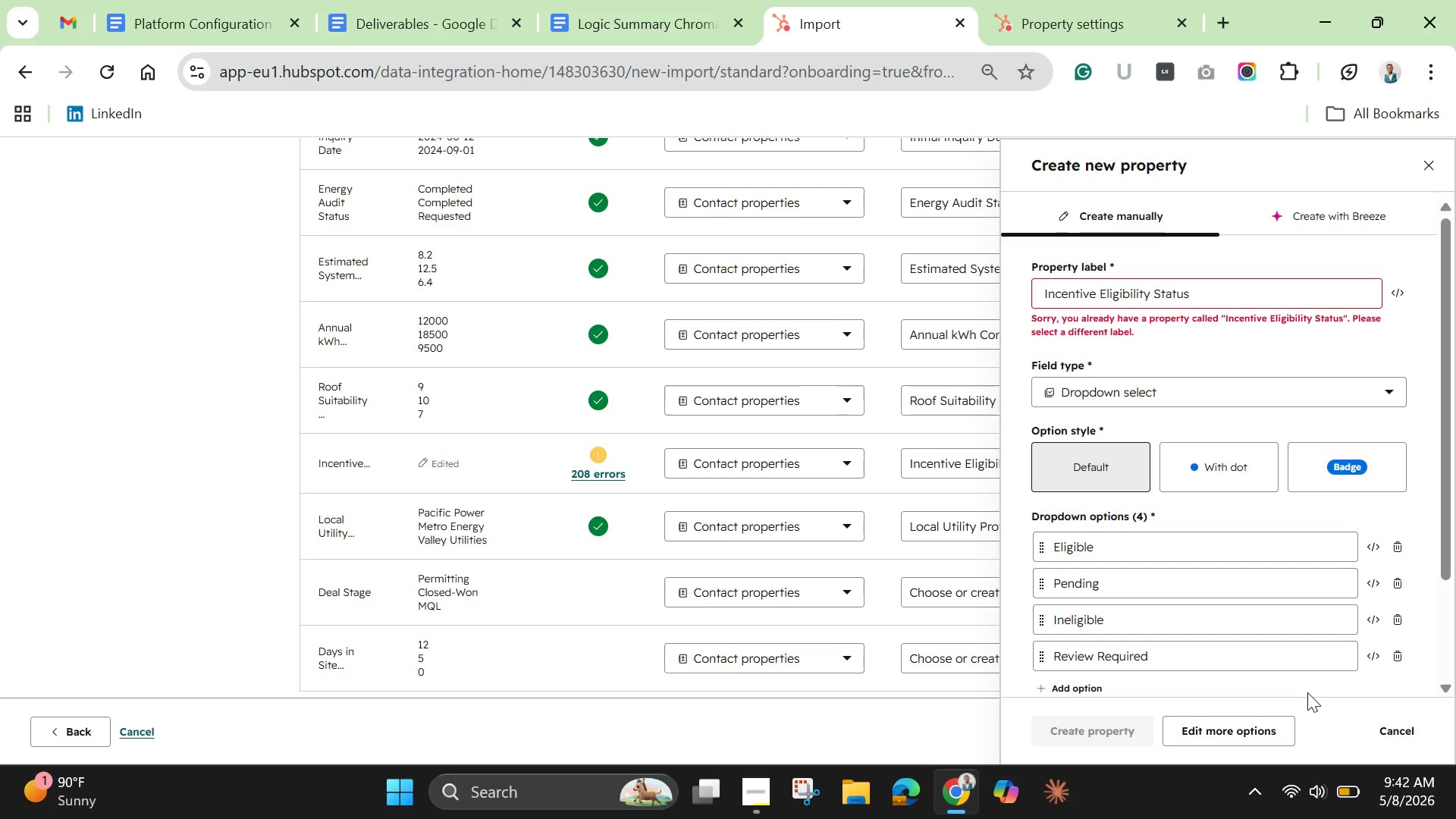 
left_click([1059, 20])
 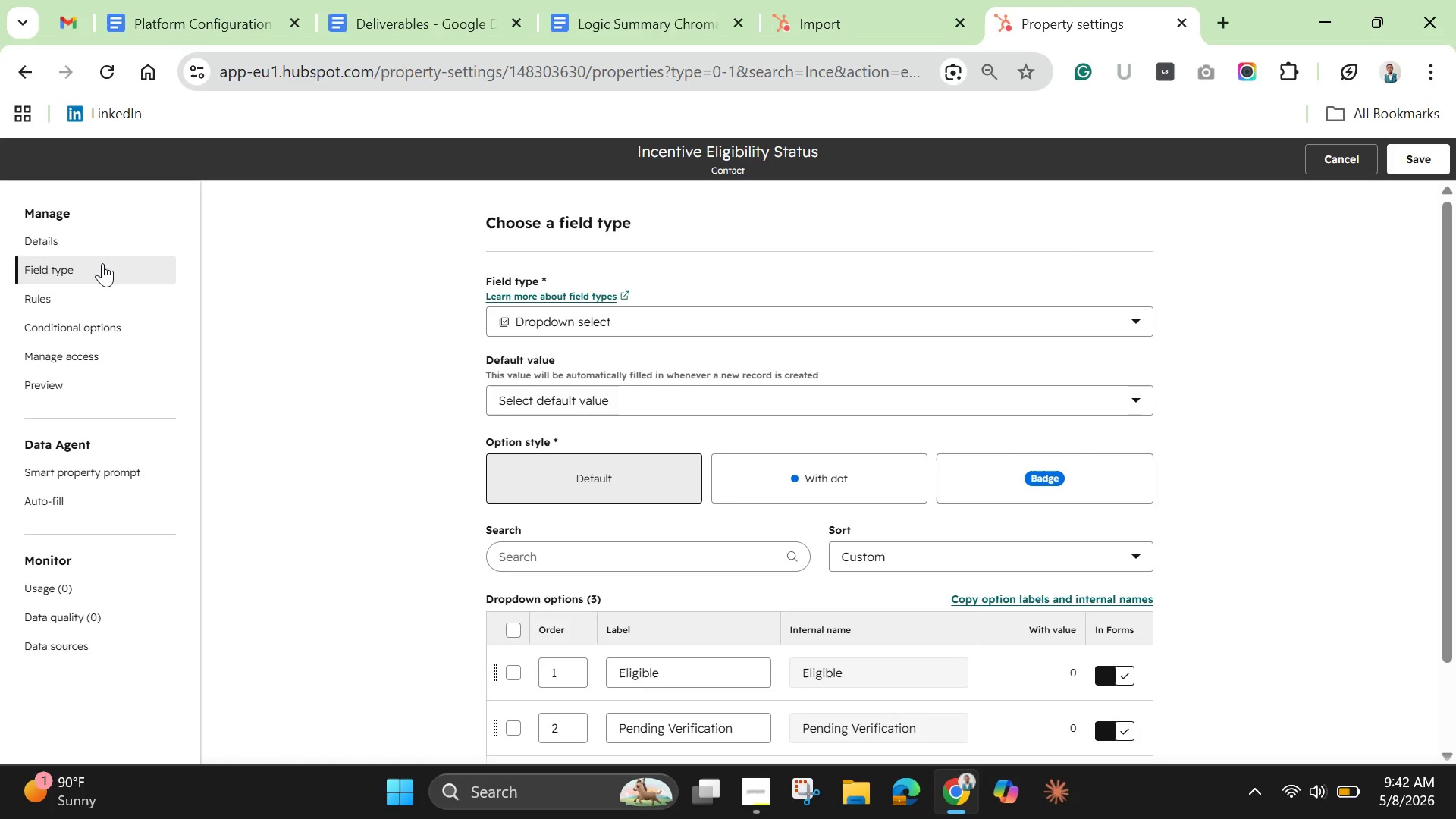 
left_click([52, 237])
 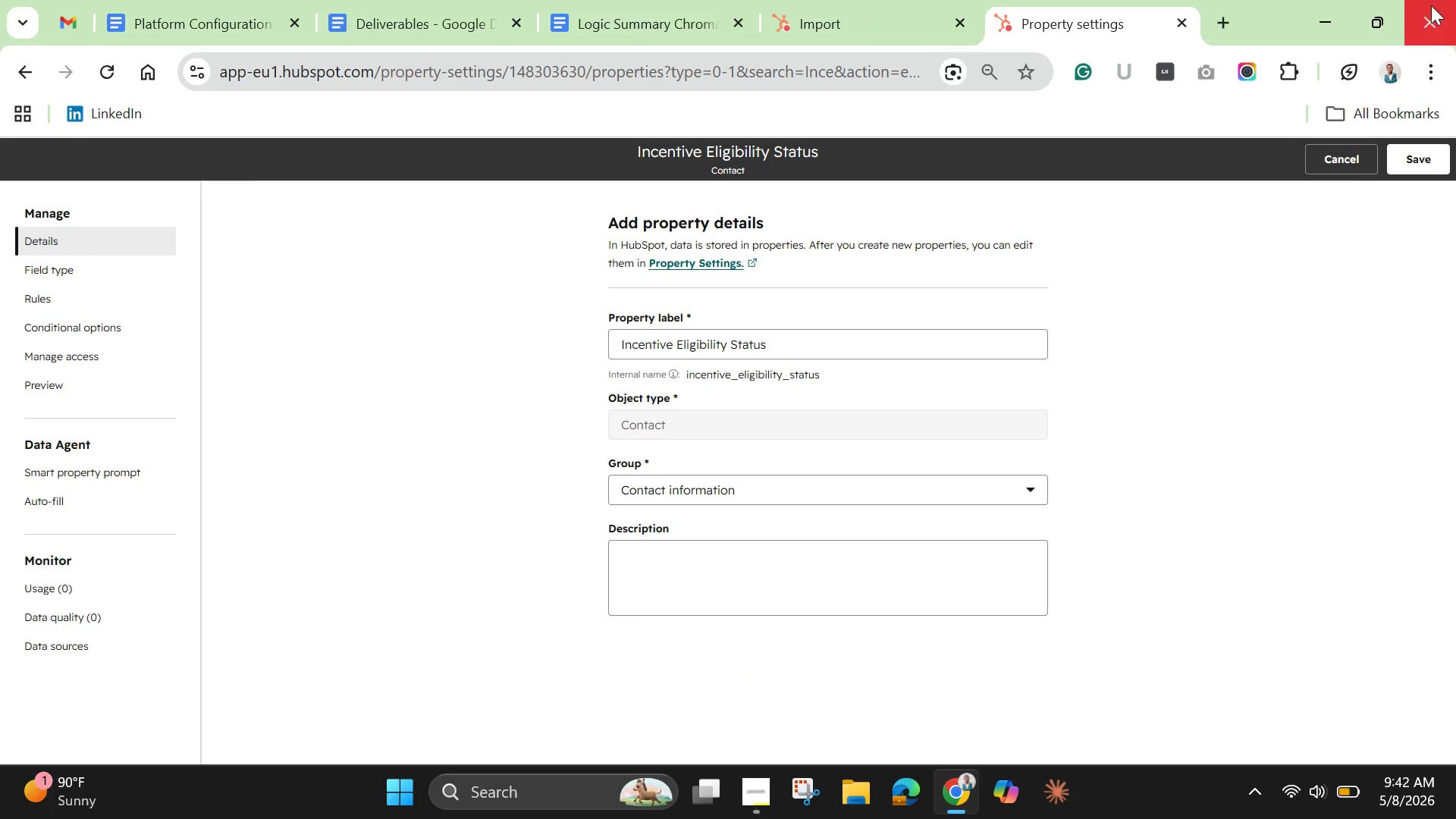 
wait(5.05)
 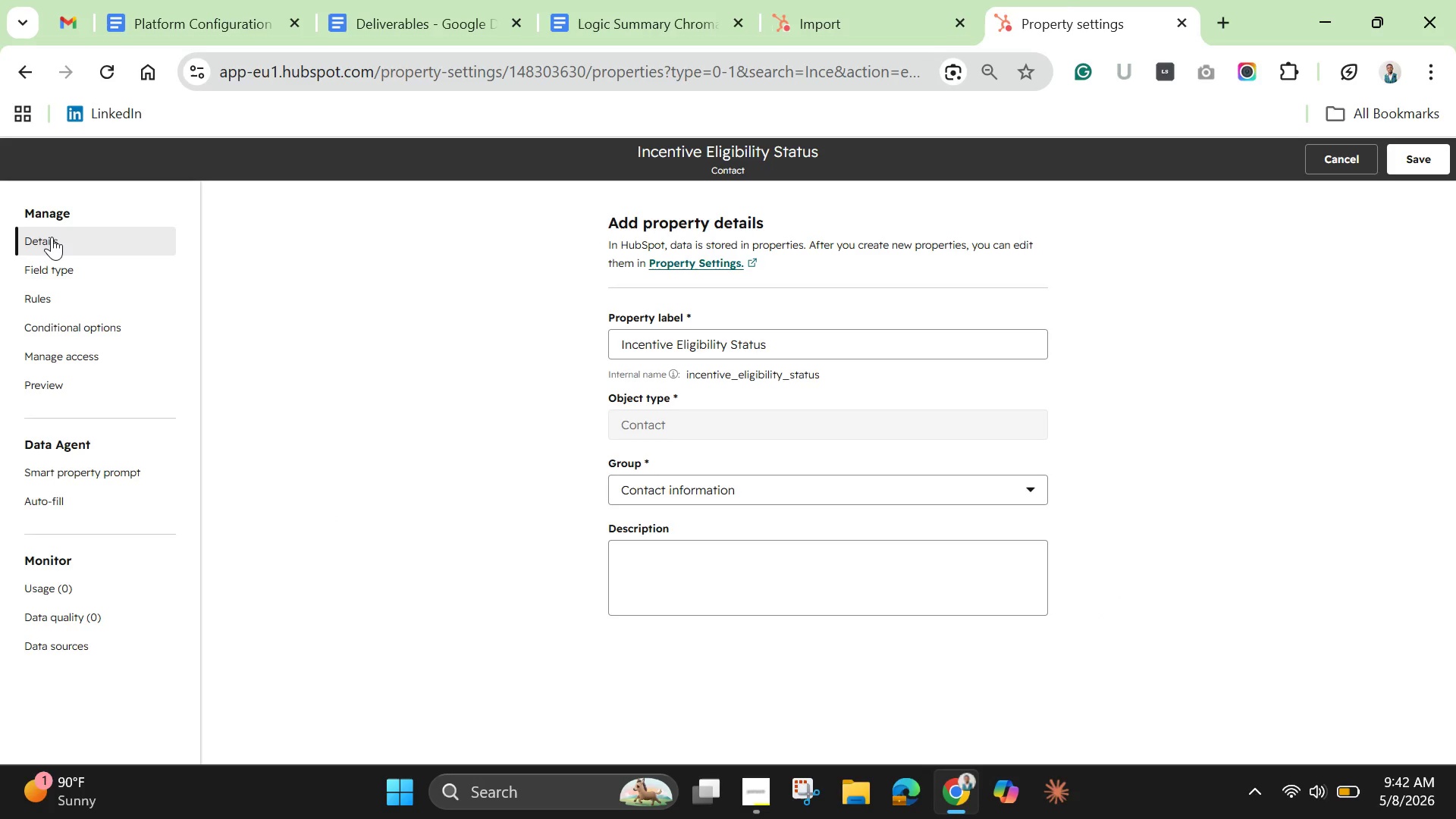 
left_click([1359, 152])
 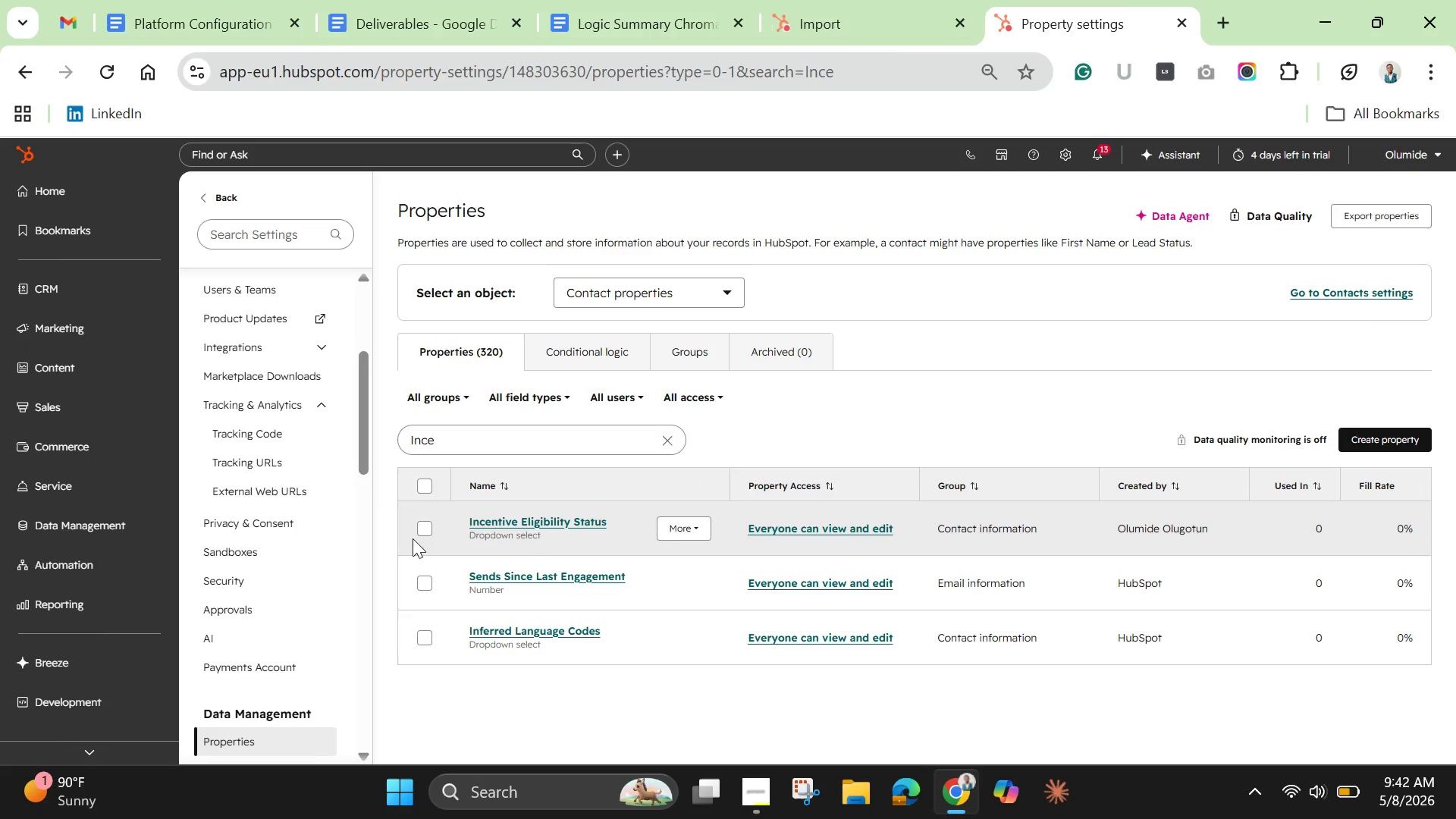 
left_click([427, 526])
 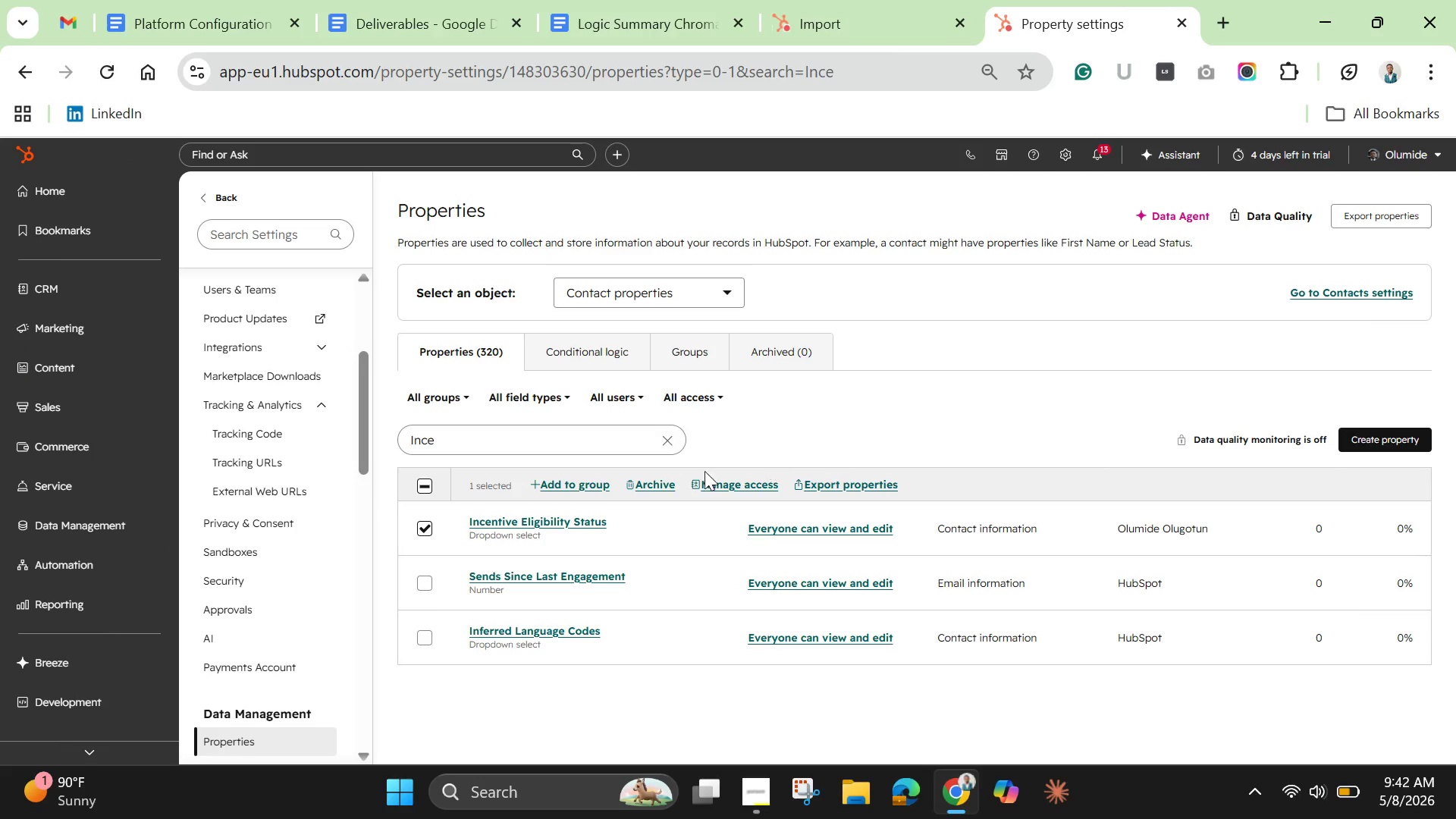 
left_click([664, 483])
 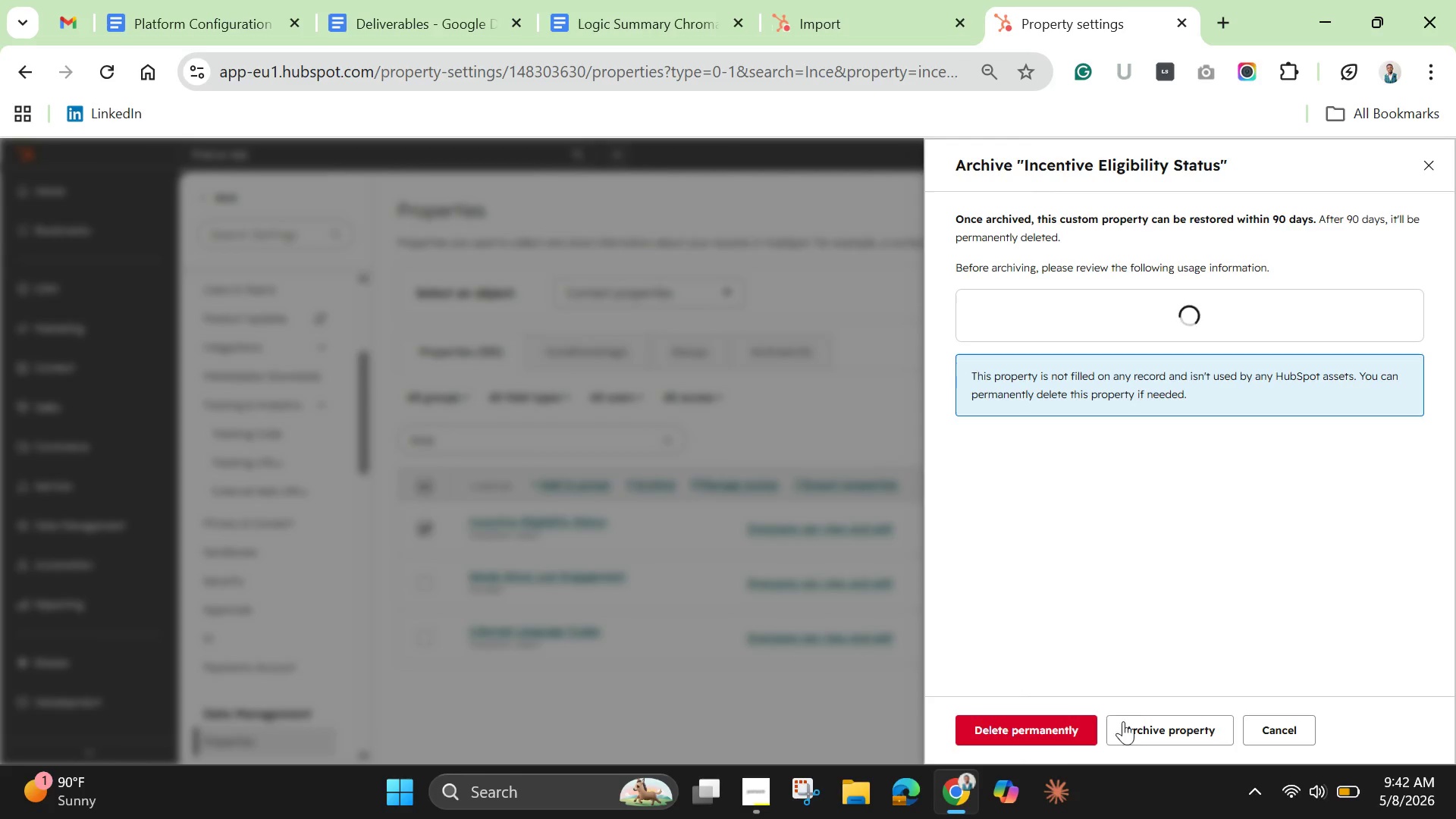 
left_click([1065, 733])
 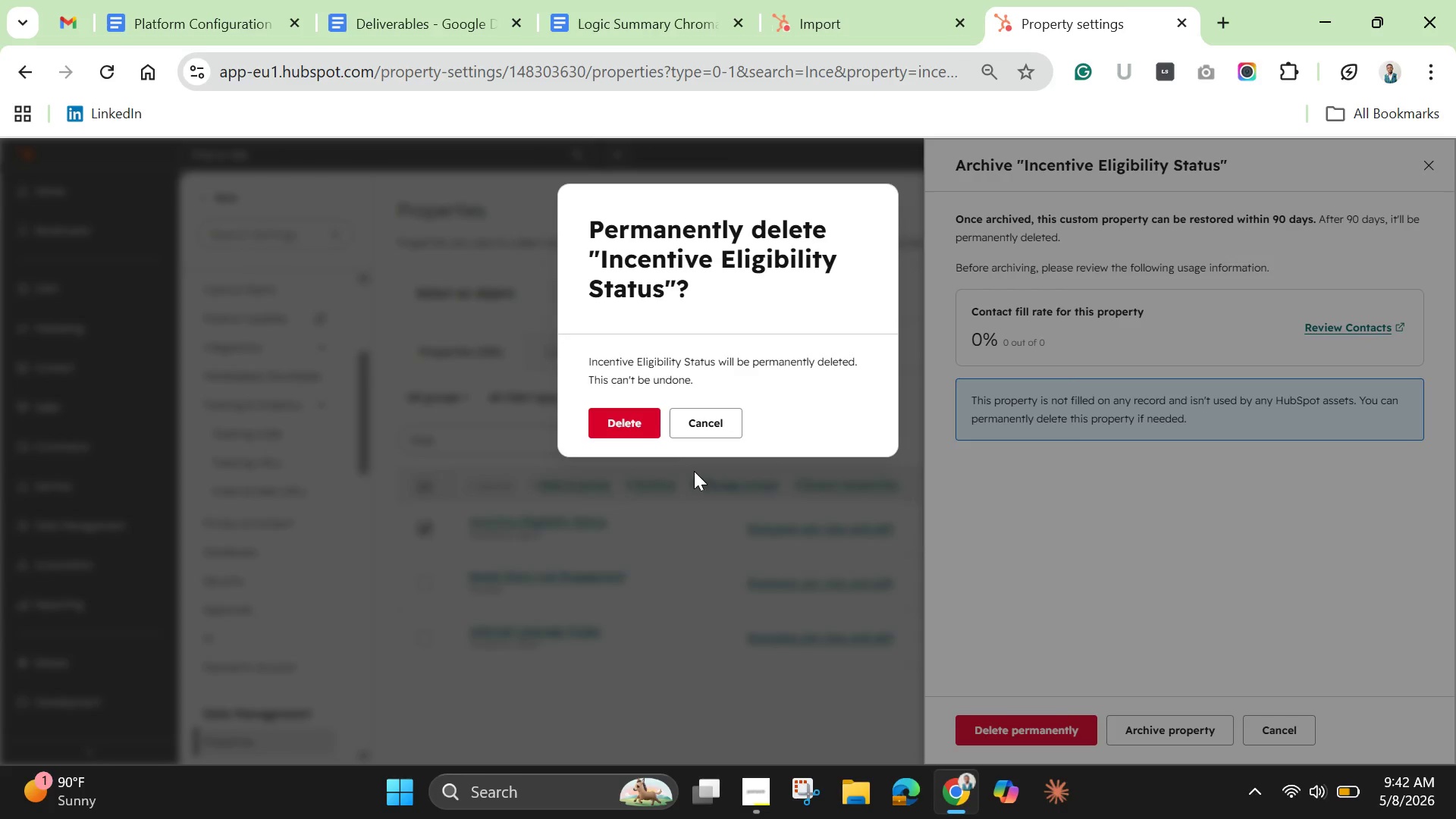 
left_click([644, 423])
 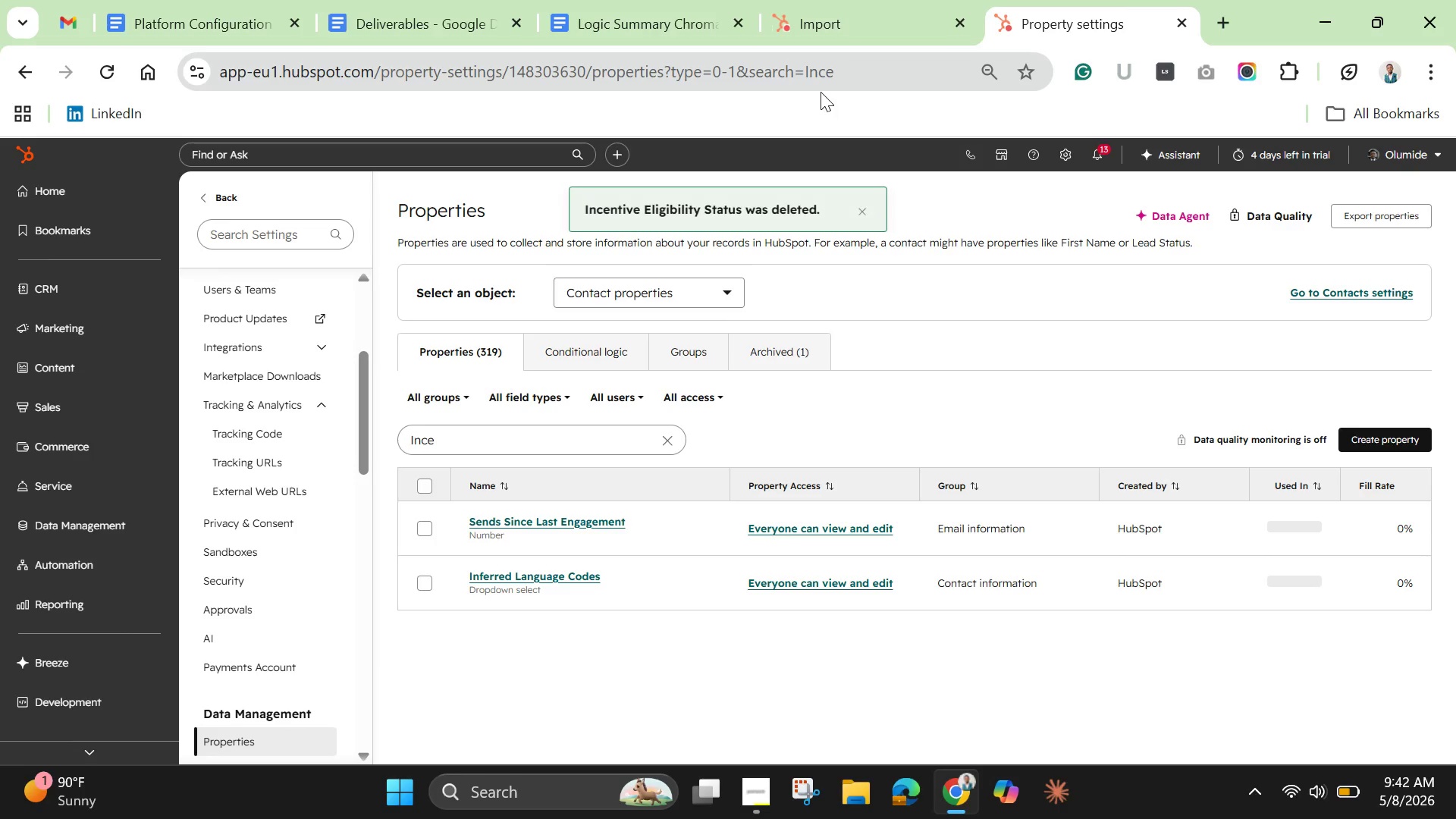 
left_click([831, 14])
 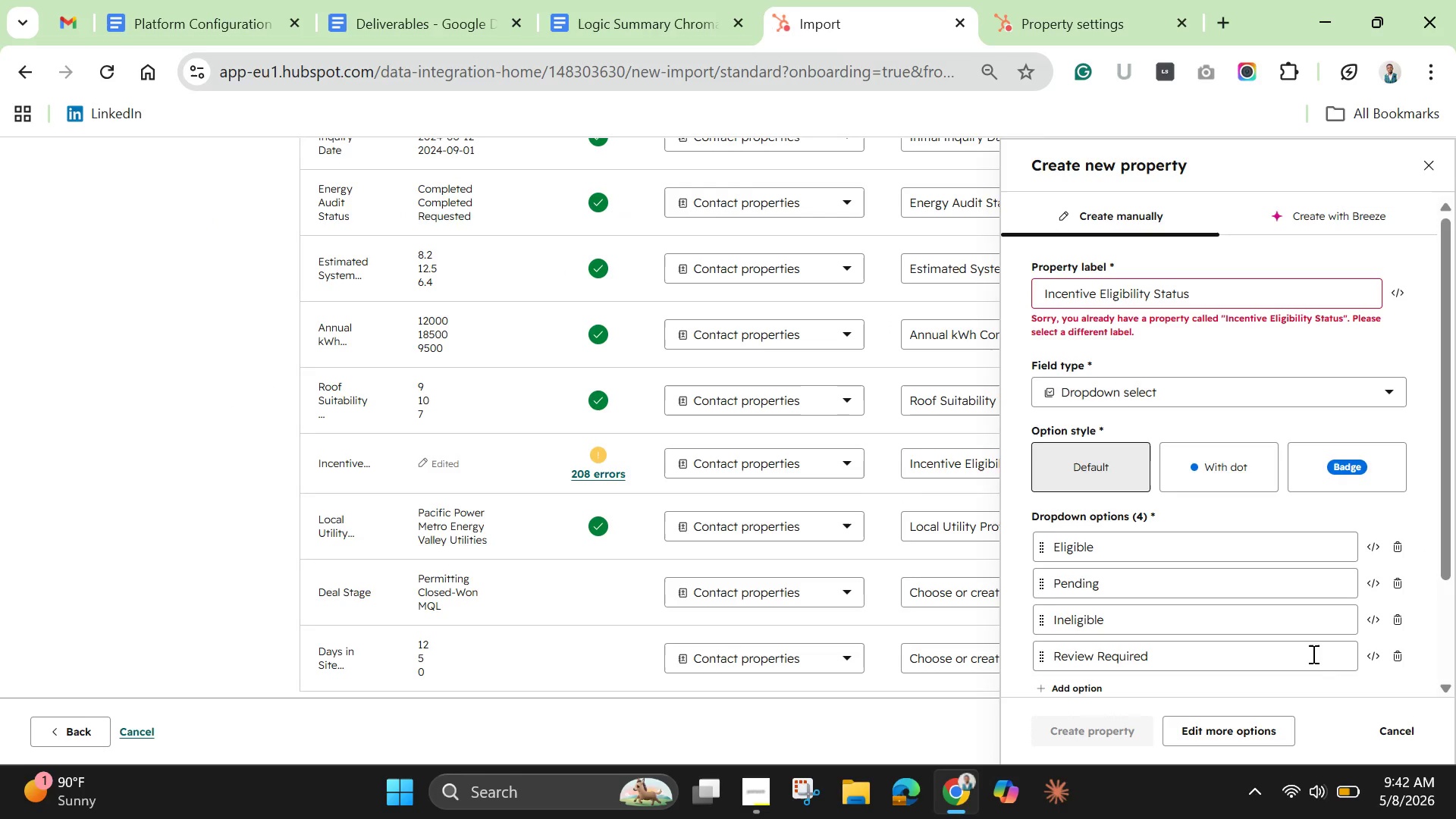 
wait(5.66)
 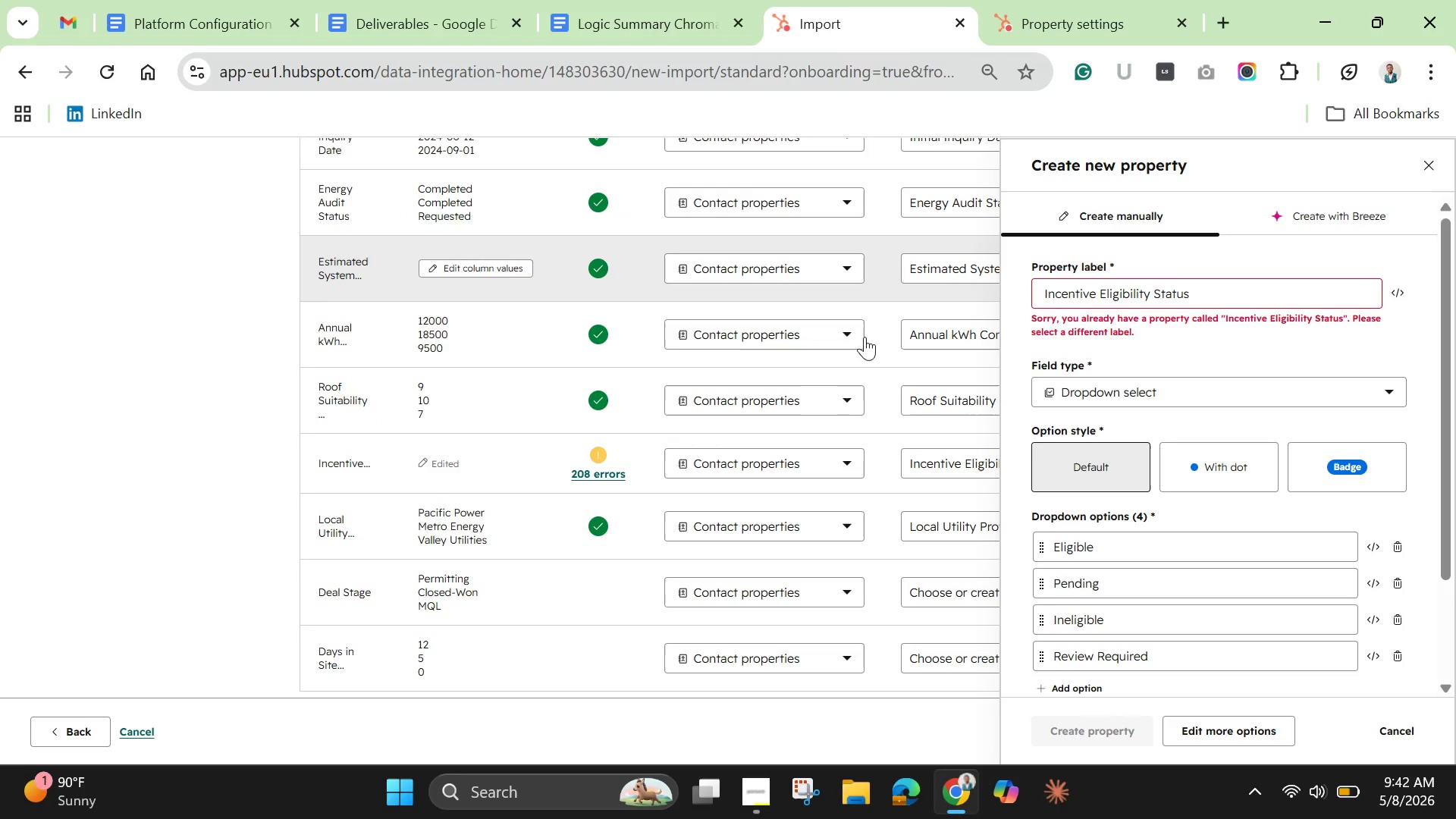 
left_click([1385, 722])
 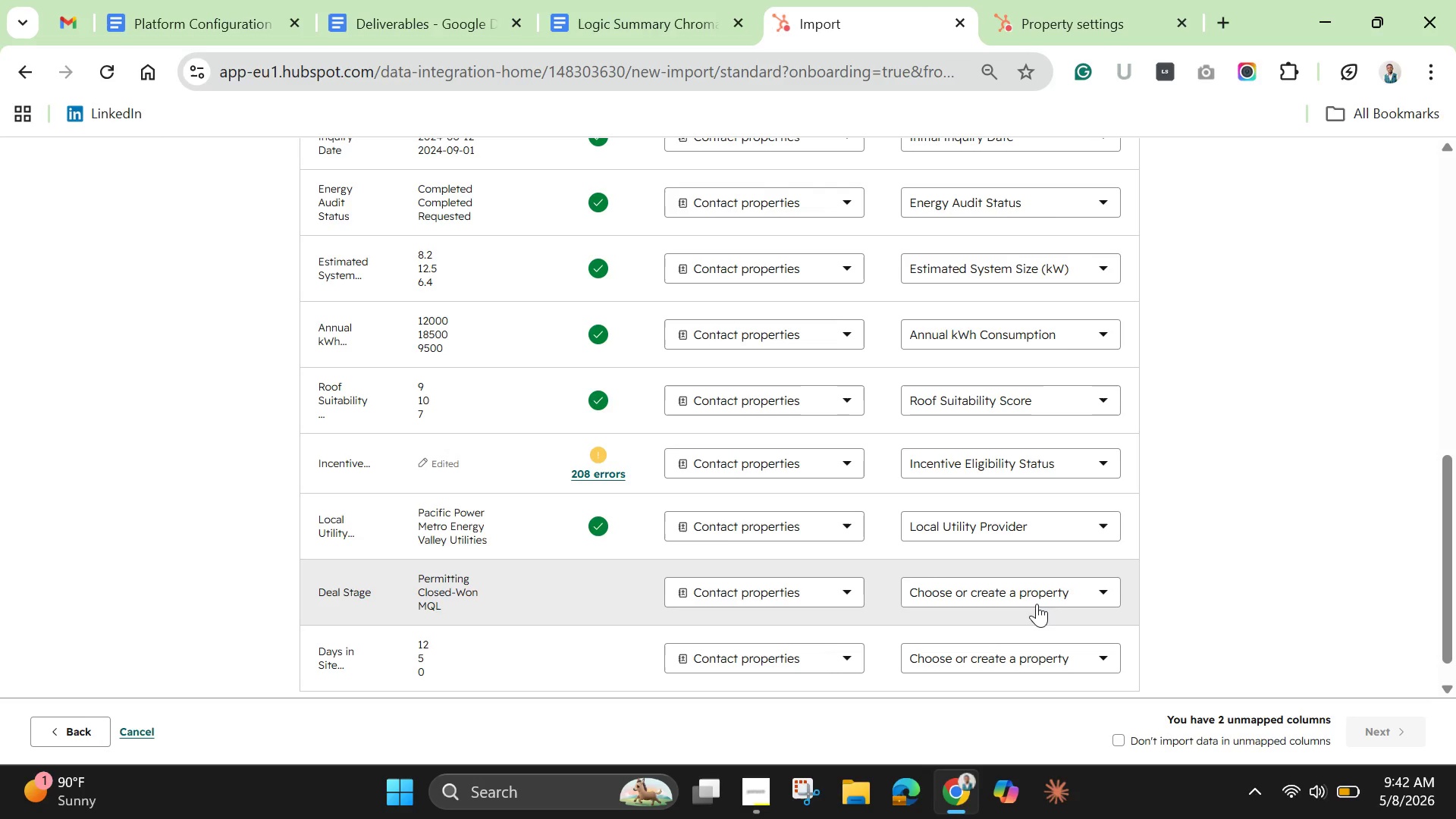 
left_click([1040, 586])
 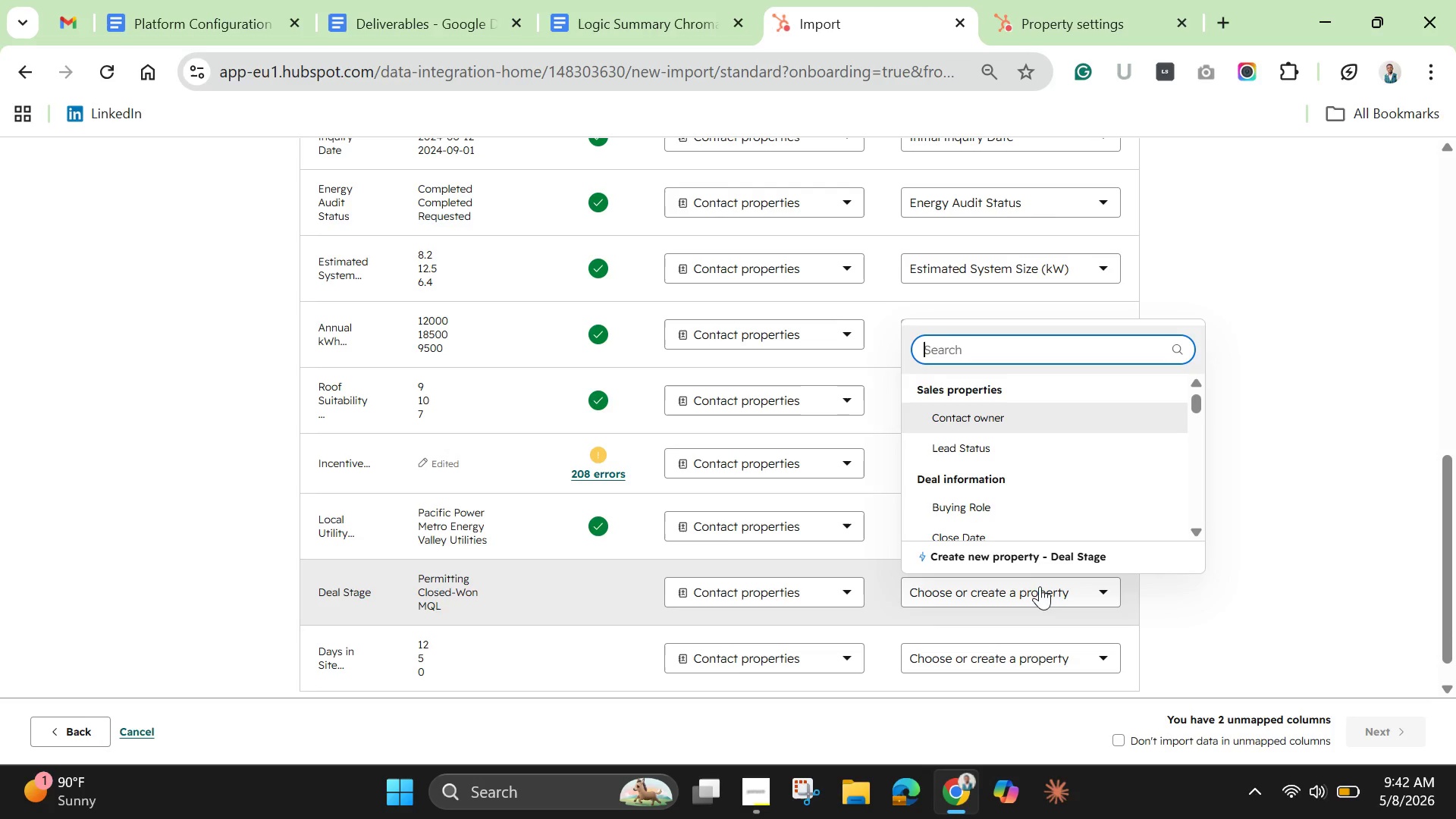 
left_click([1025, 564])
 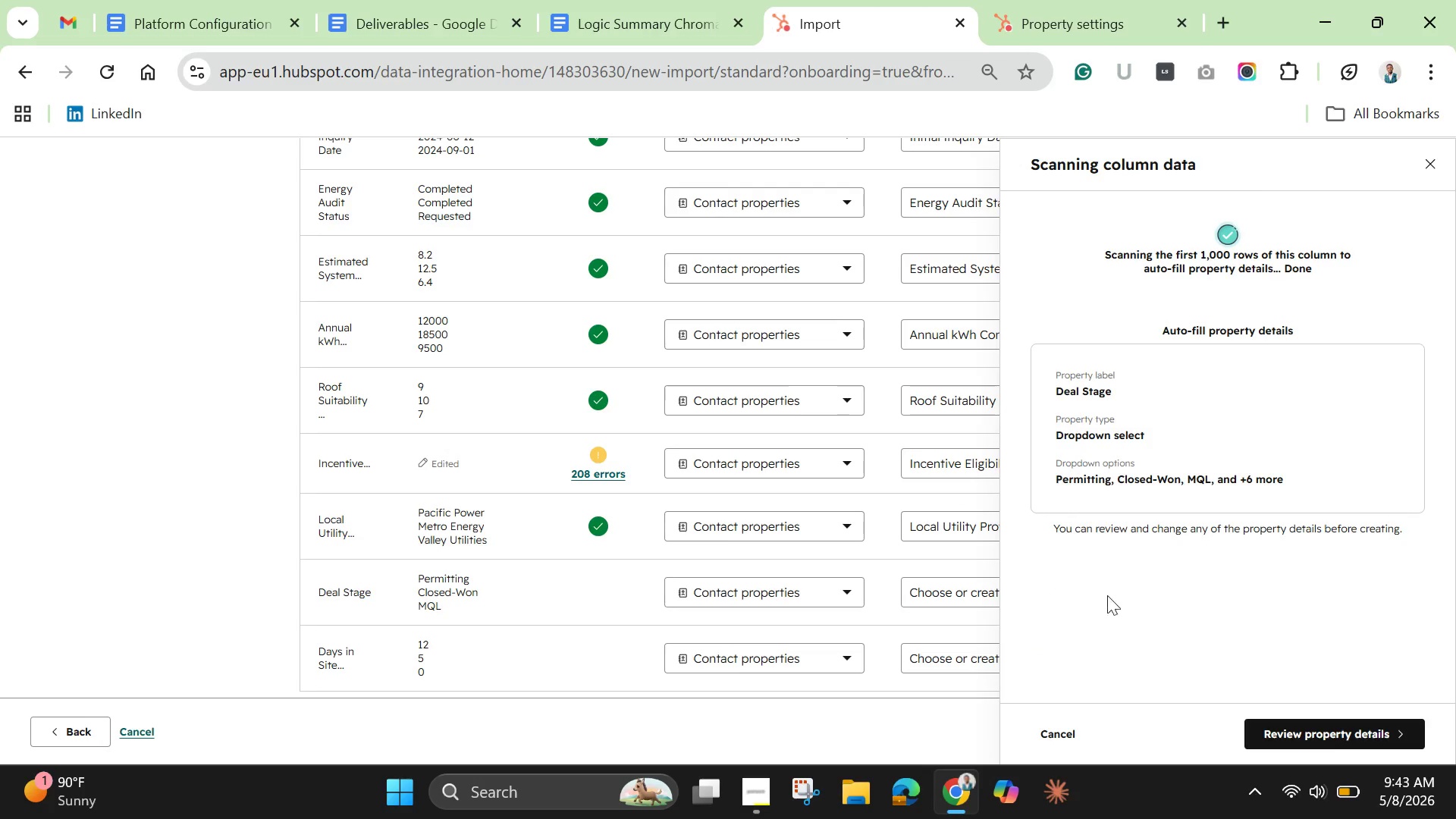 
left_click([1310, 734])
 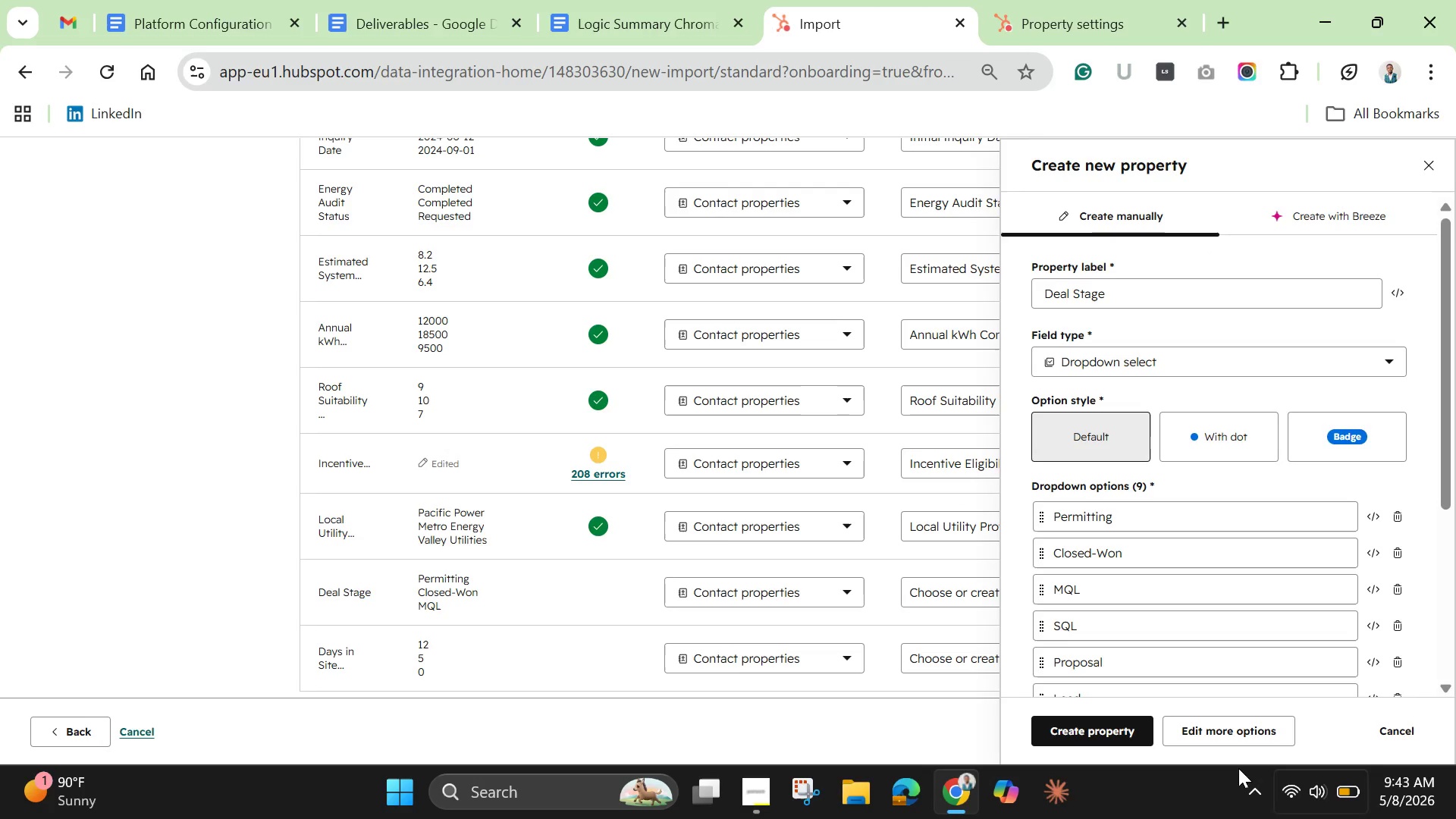 
left_click([1122, 733])
 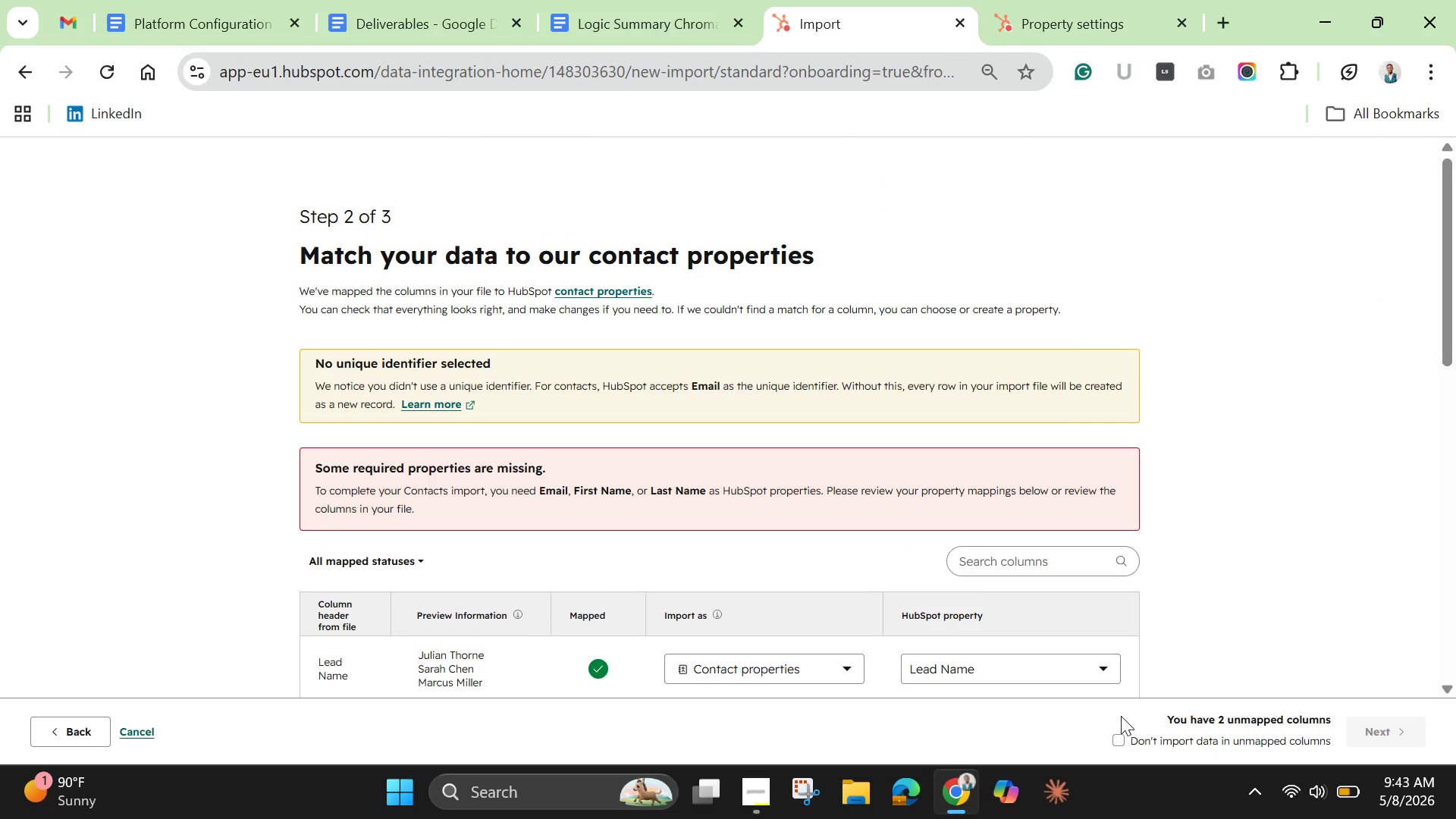 
scroll: coordinate [1114, 695], scroll_direction: down, amount: 4.0
 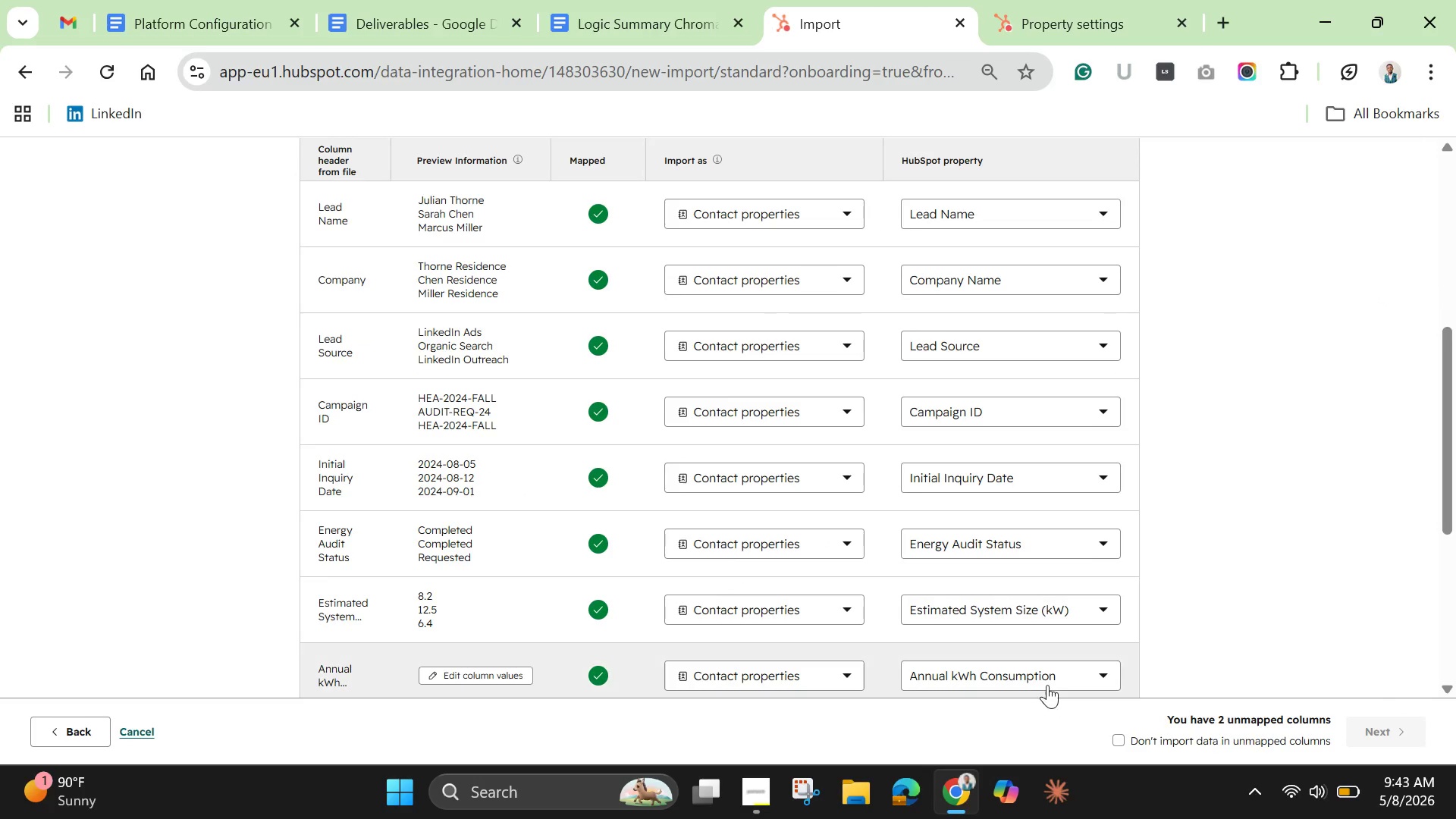 
scroll: coordinate [1050, 672], scroll_direction: up, amount: 2.0
 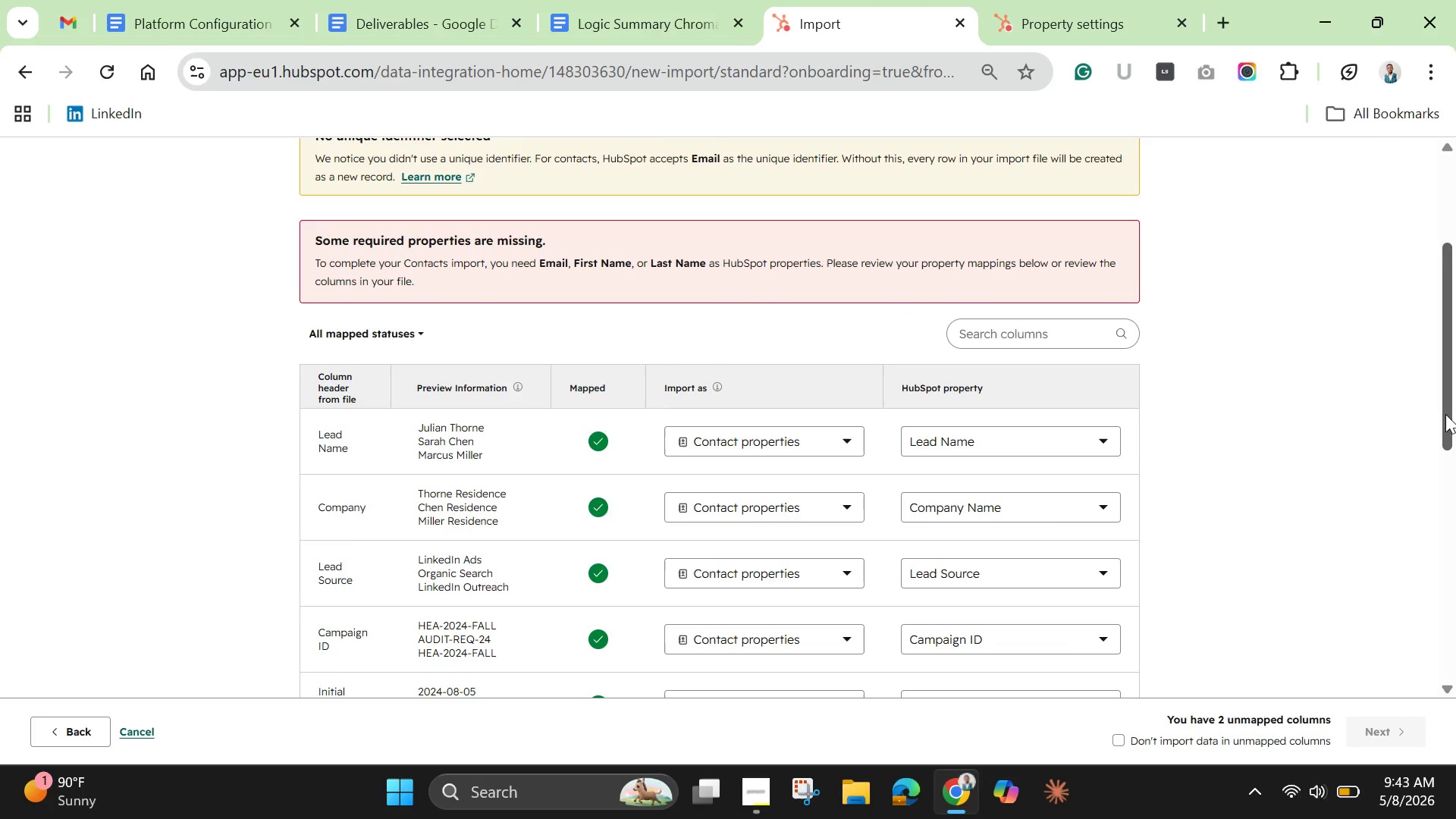 
left_click_drag(start_coordinate=[1447, 414], to_coordinate=[1455, 691])
 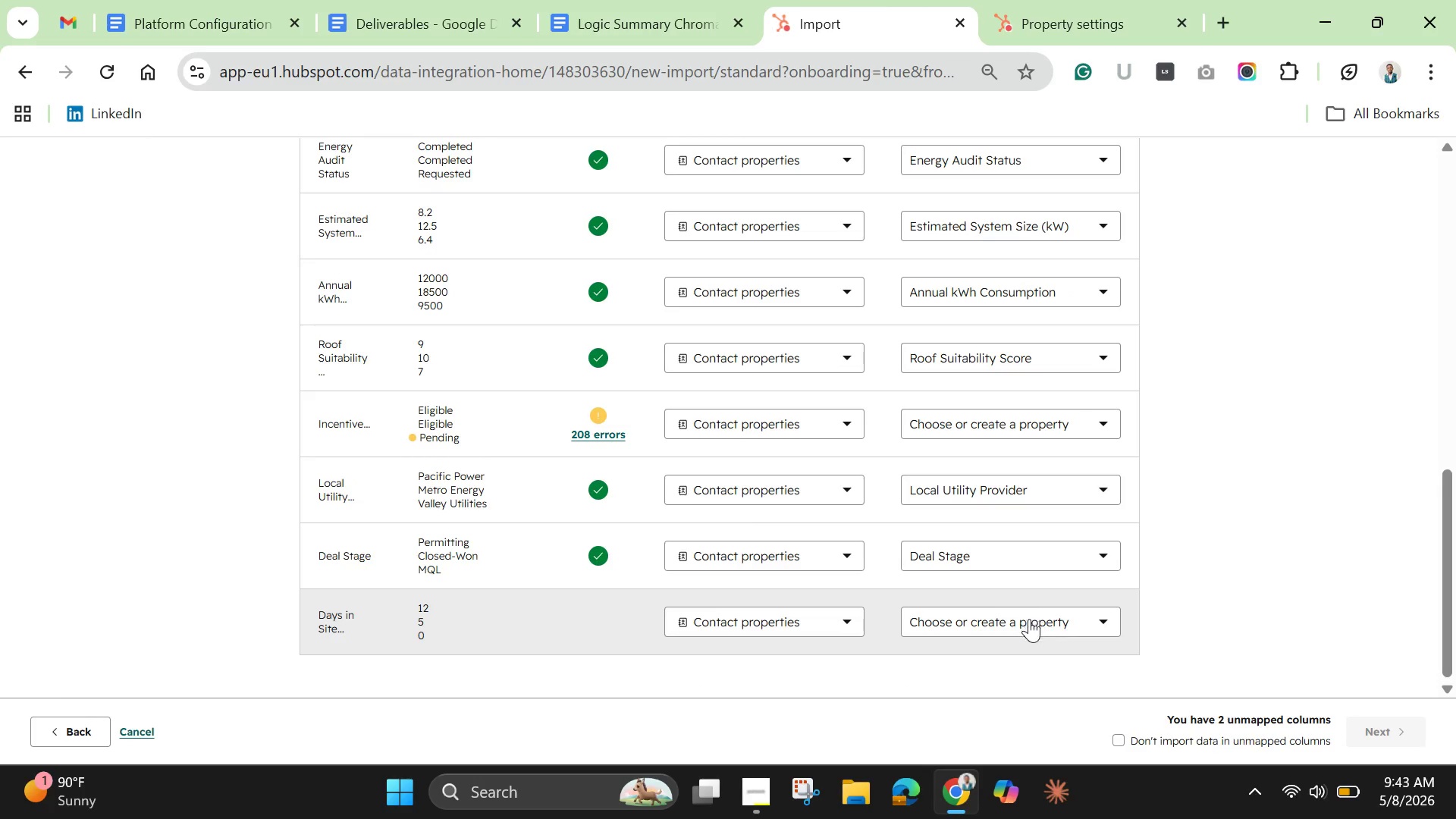 
left_click([1028, 619])
 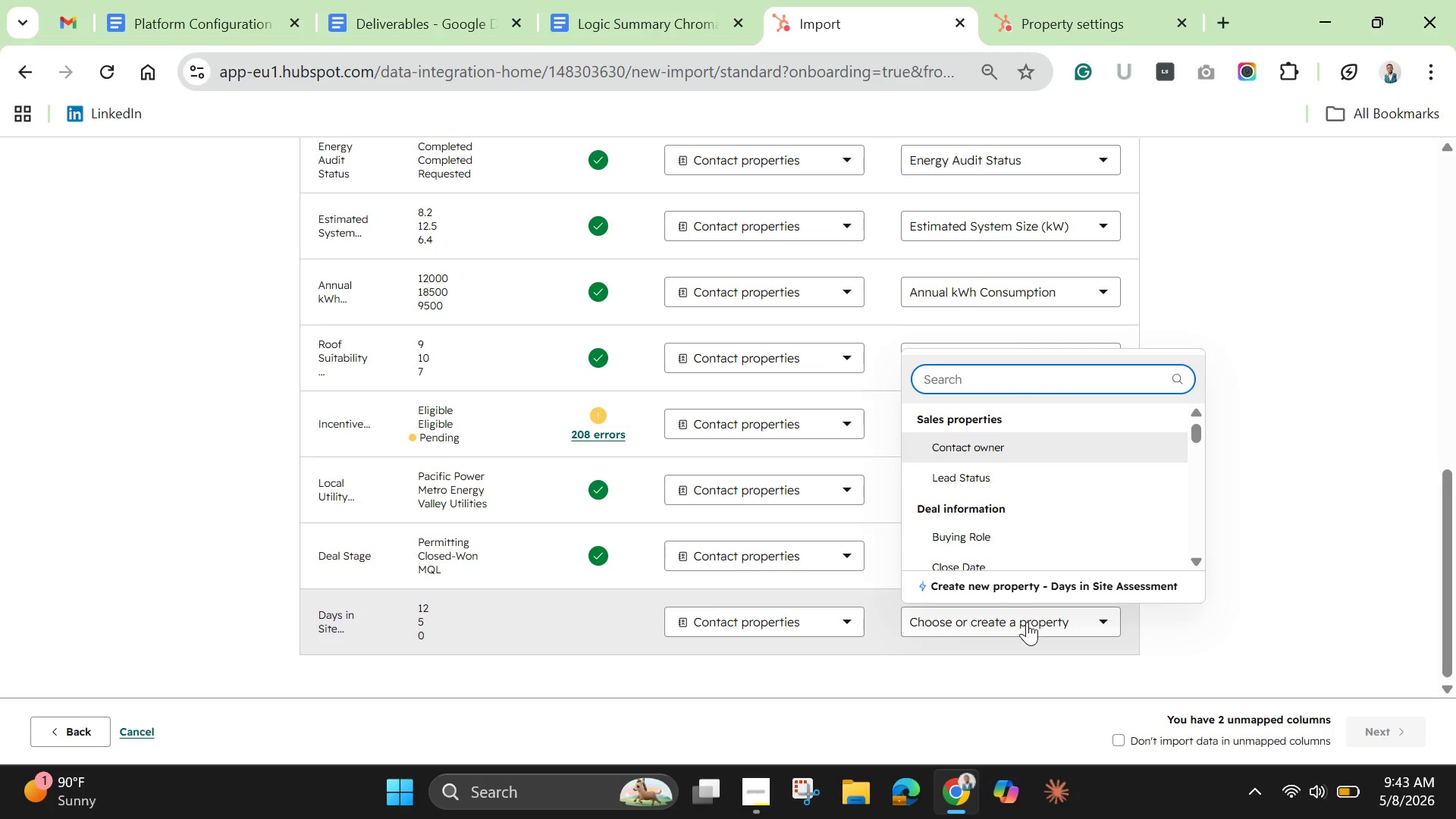 
left_click([1022, 588])
 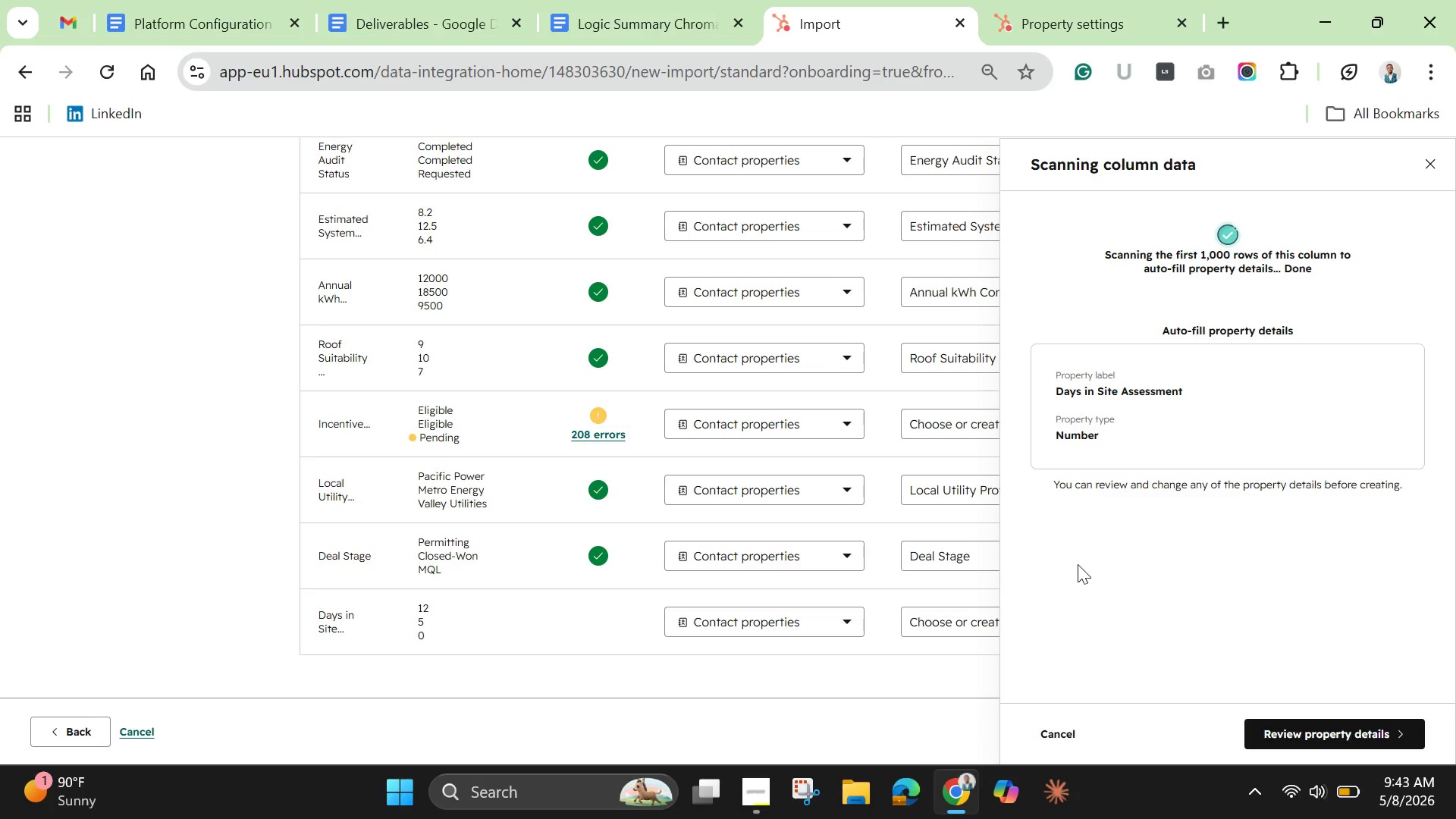 
left_click([1298, 726])
 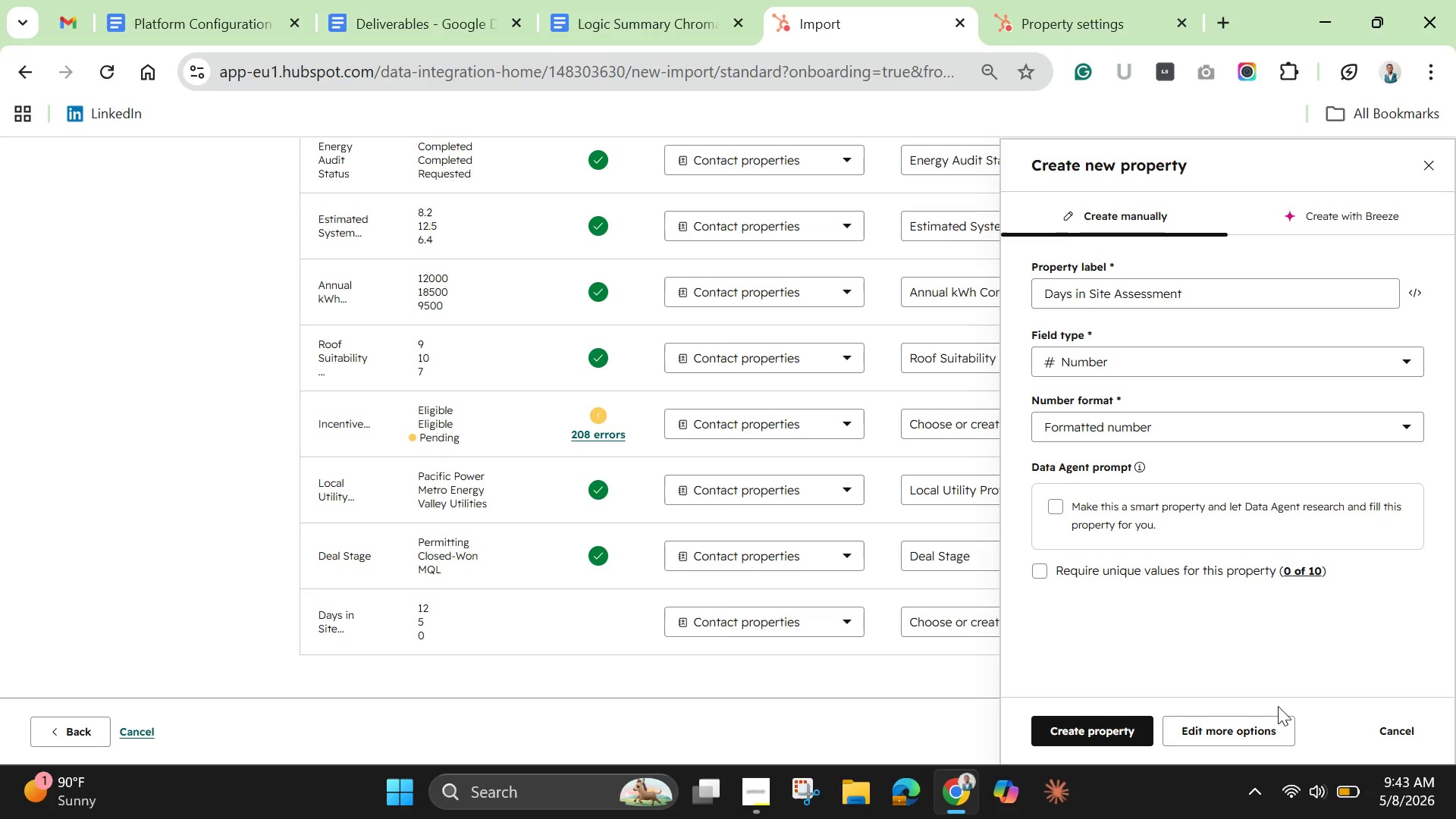 
wait(5.81)
 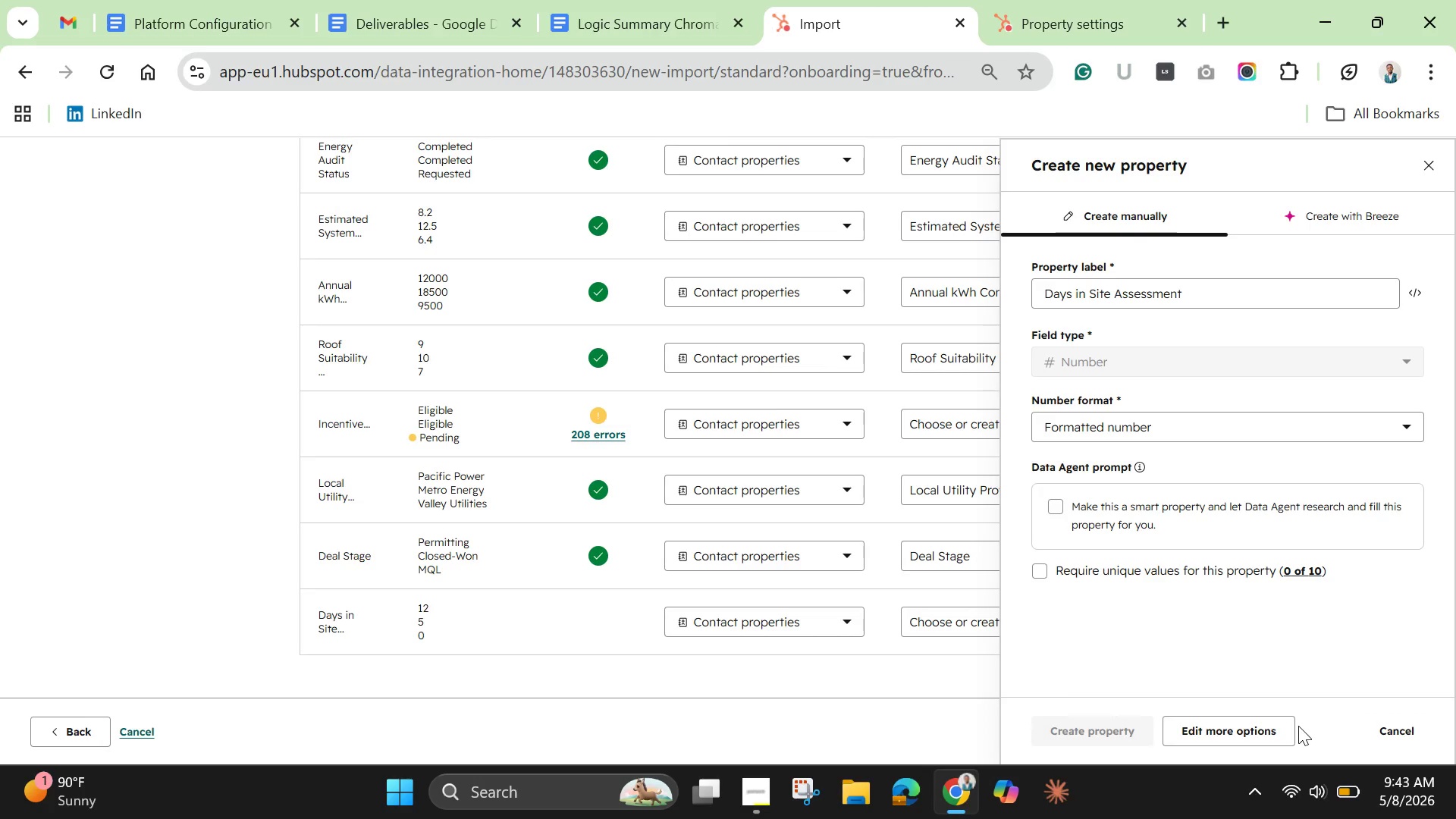 
left_click([1140, 720])
 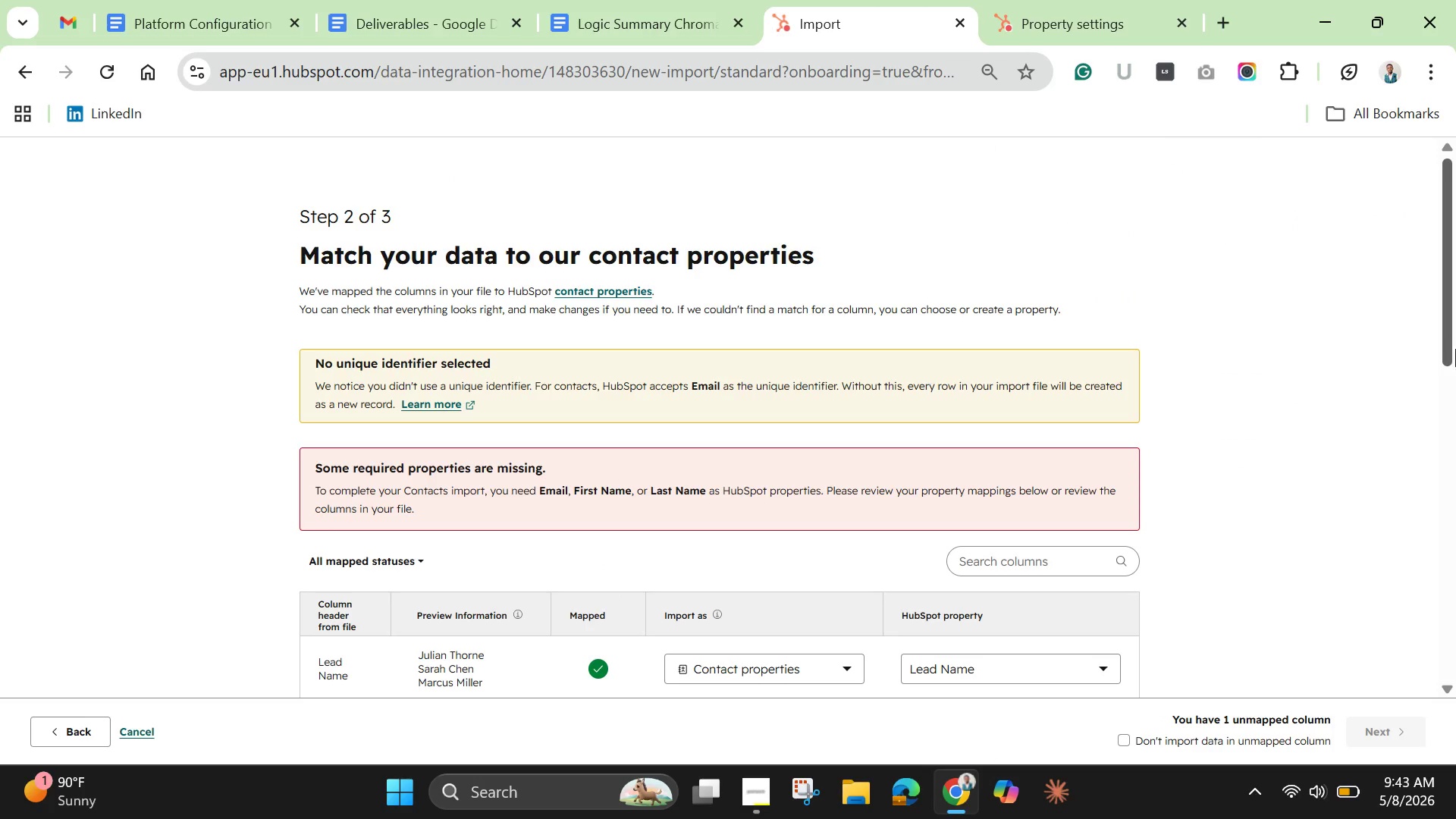 
wait(5.91)
 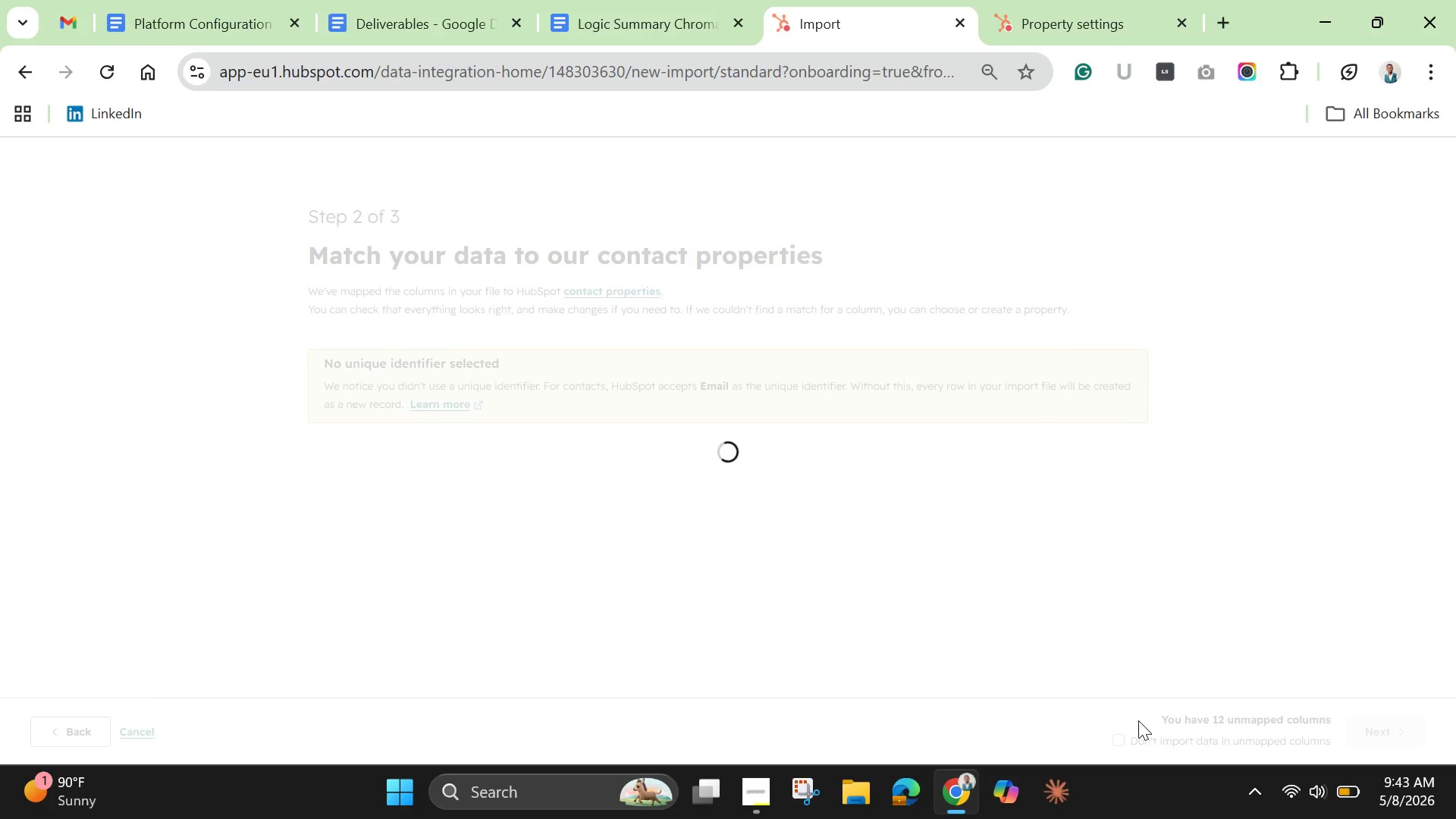 
left_click_drag(start_coordinate=[1451, 340], to_coordinate=[1454, 686])
 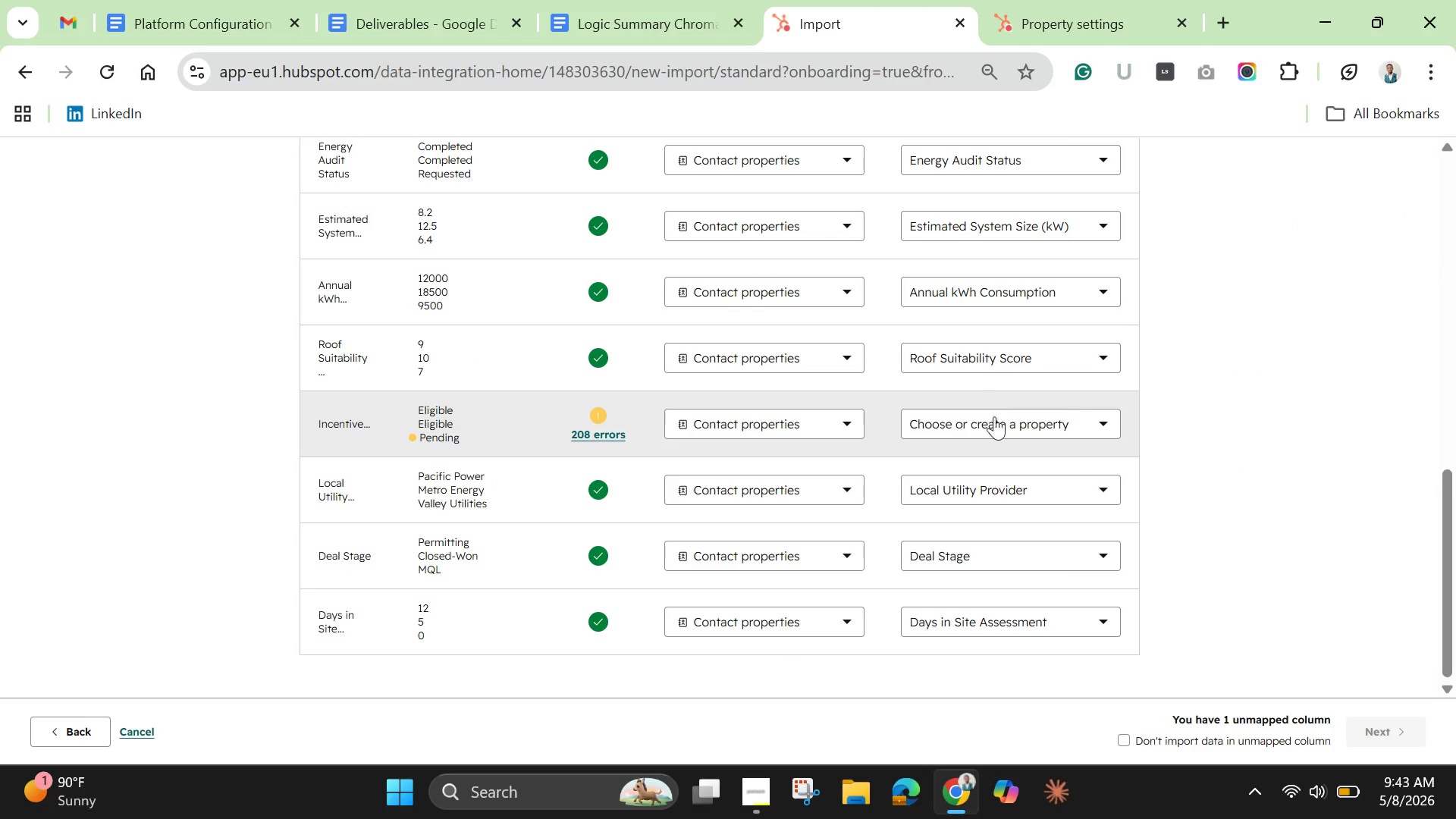 
left_click([997, 422])
 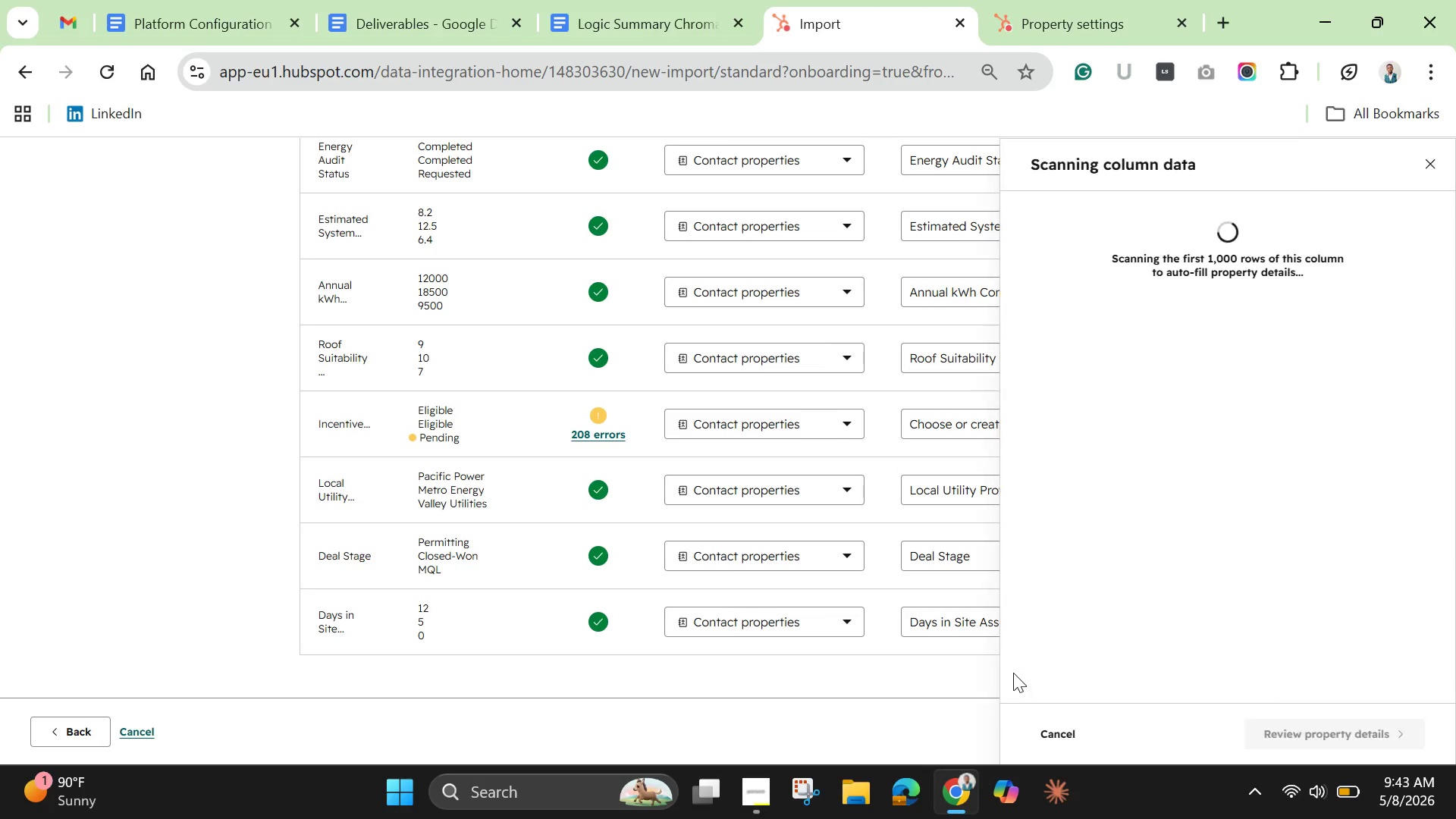 
wait(5.74)
 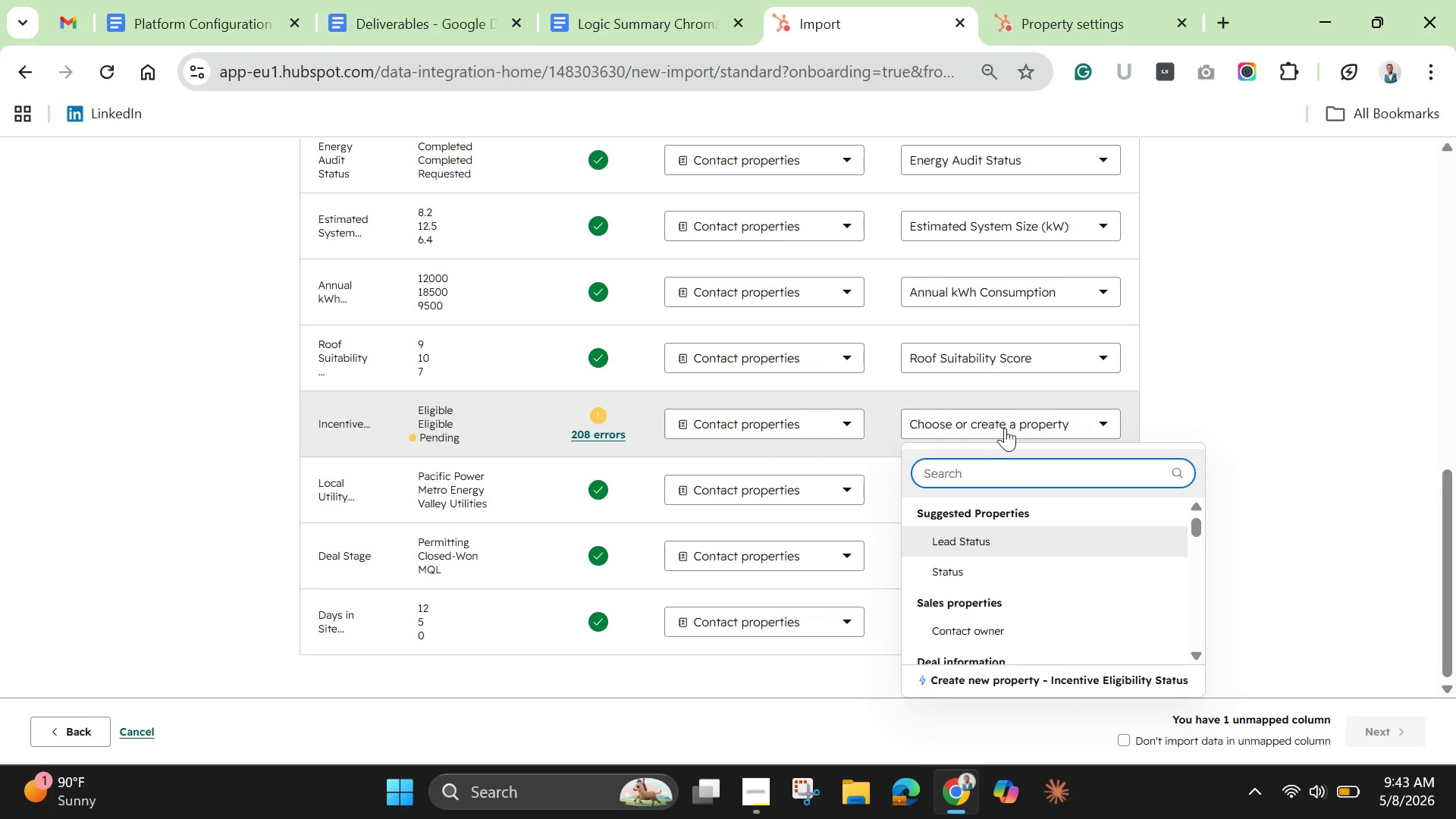 
left_click([1275, 729])
 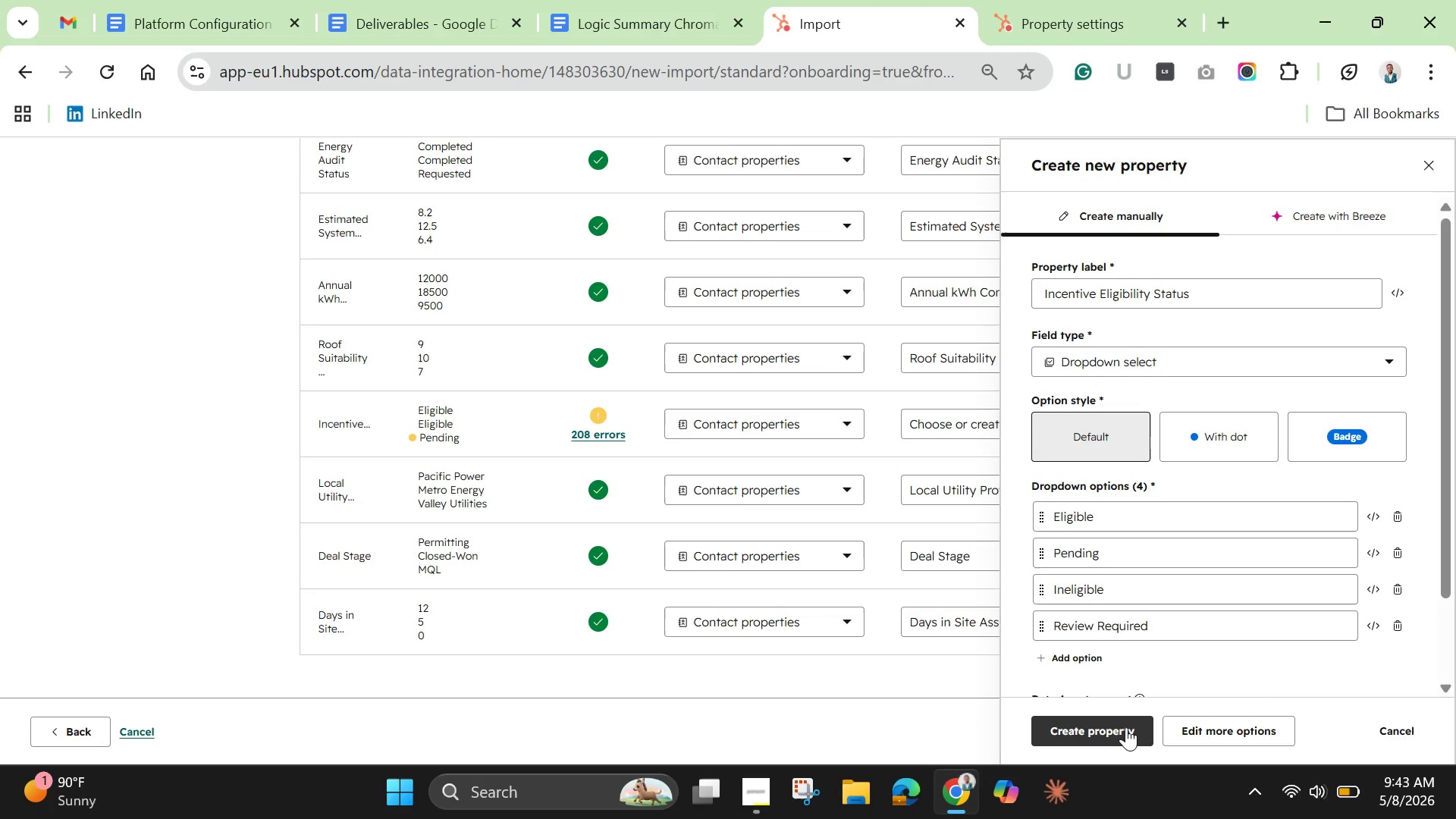 
left_click([1123, 726])
 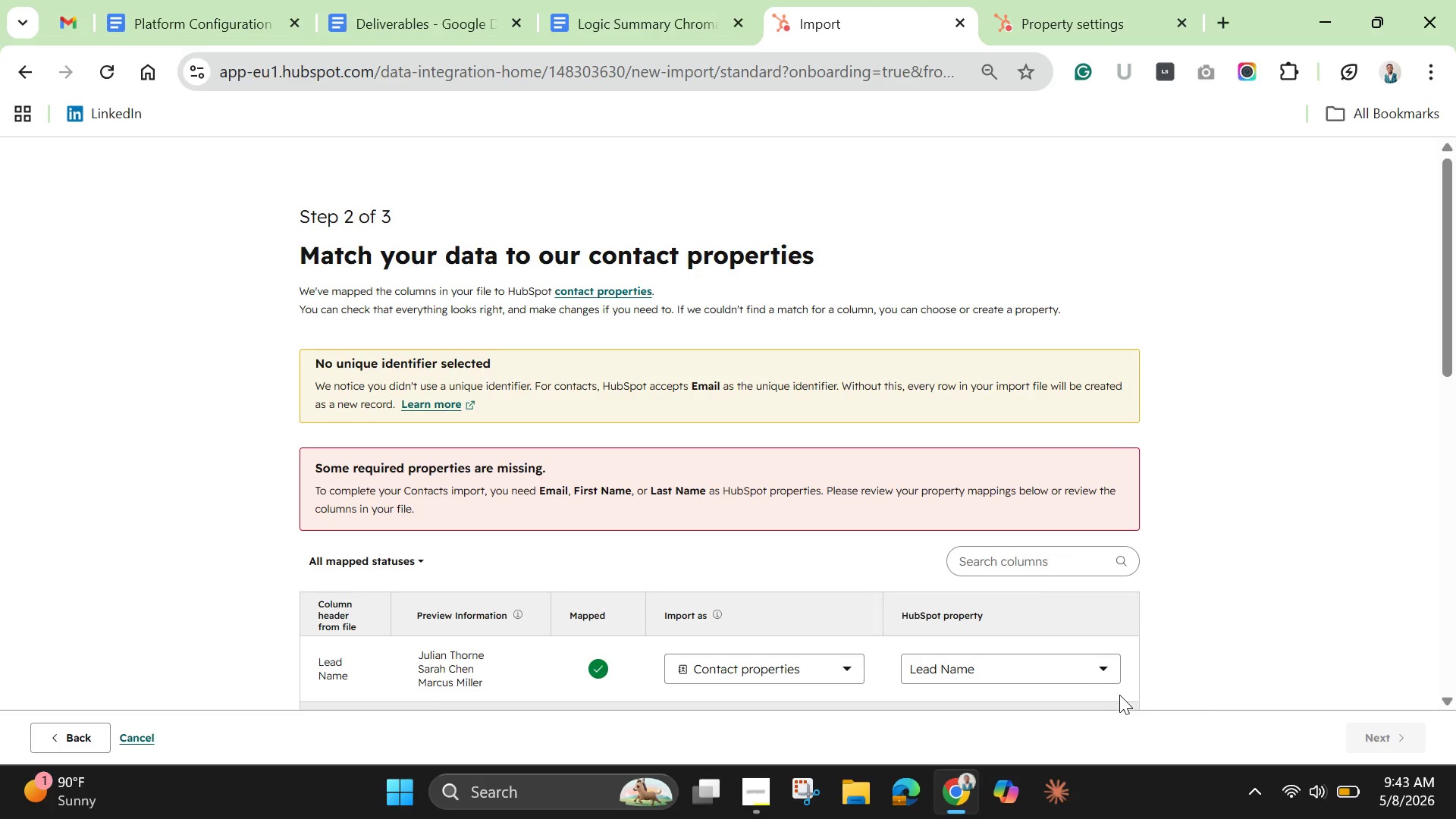 
scroll: coordinate [1120, 658], scroll_direction: down, amount: 7.0
 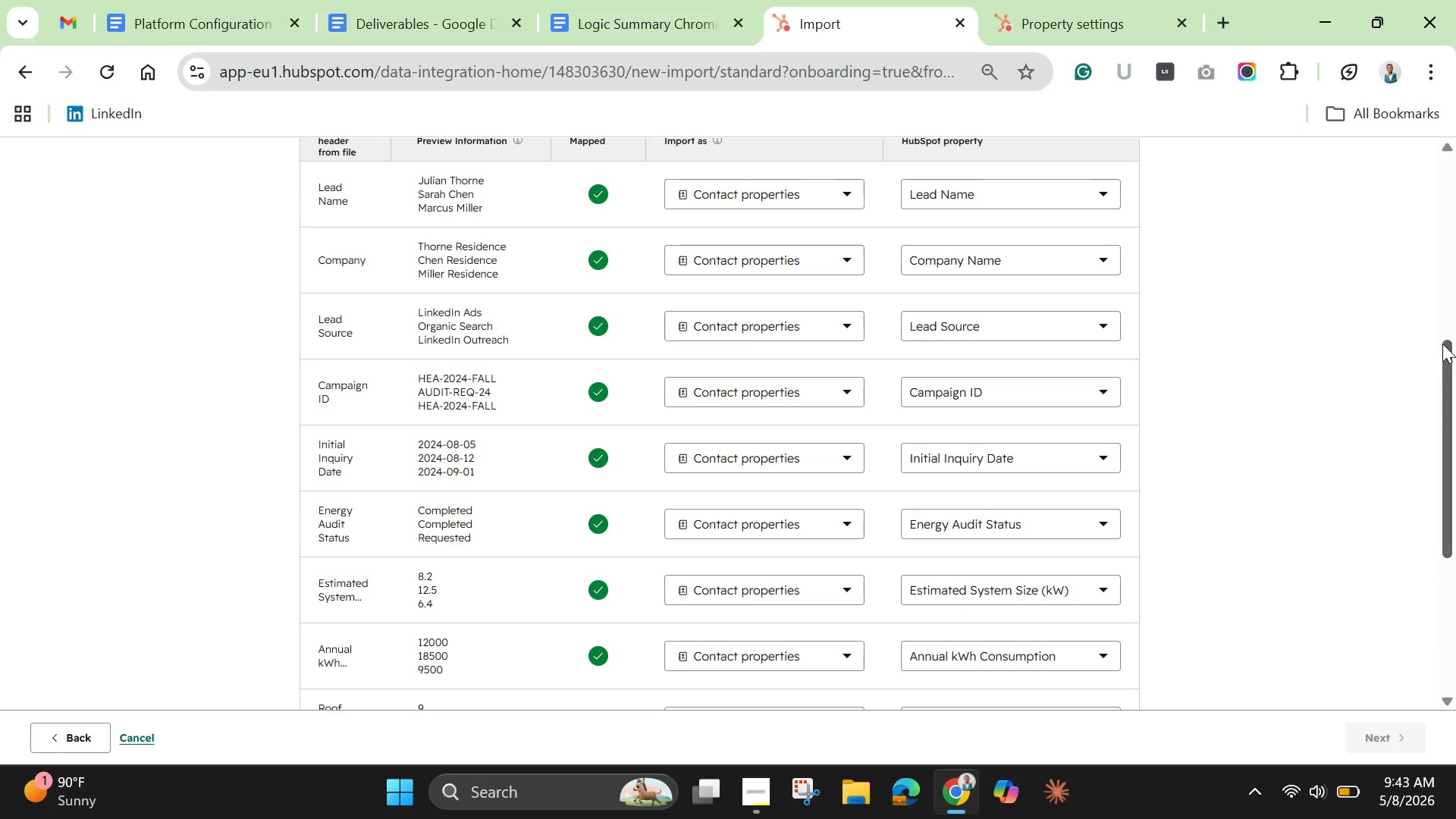 
left_click_drag(start_coordinate=[1454, 369], to_coordinate=[1379, 234])
 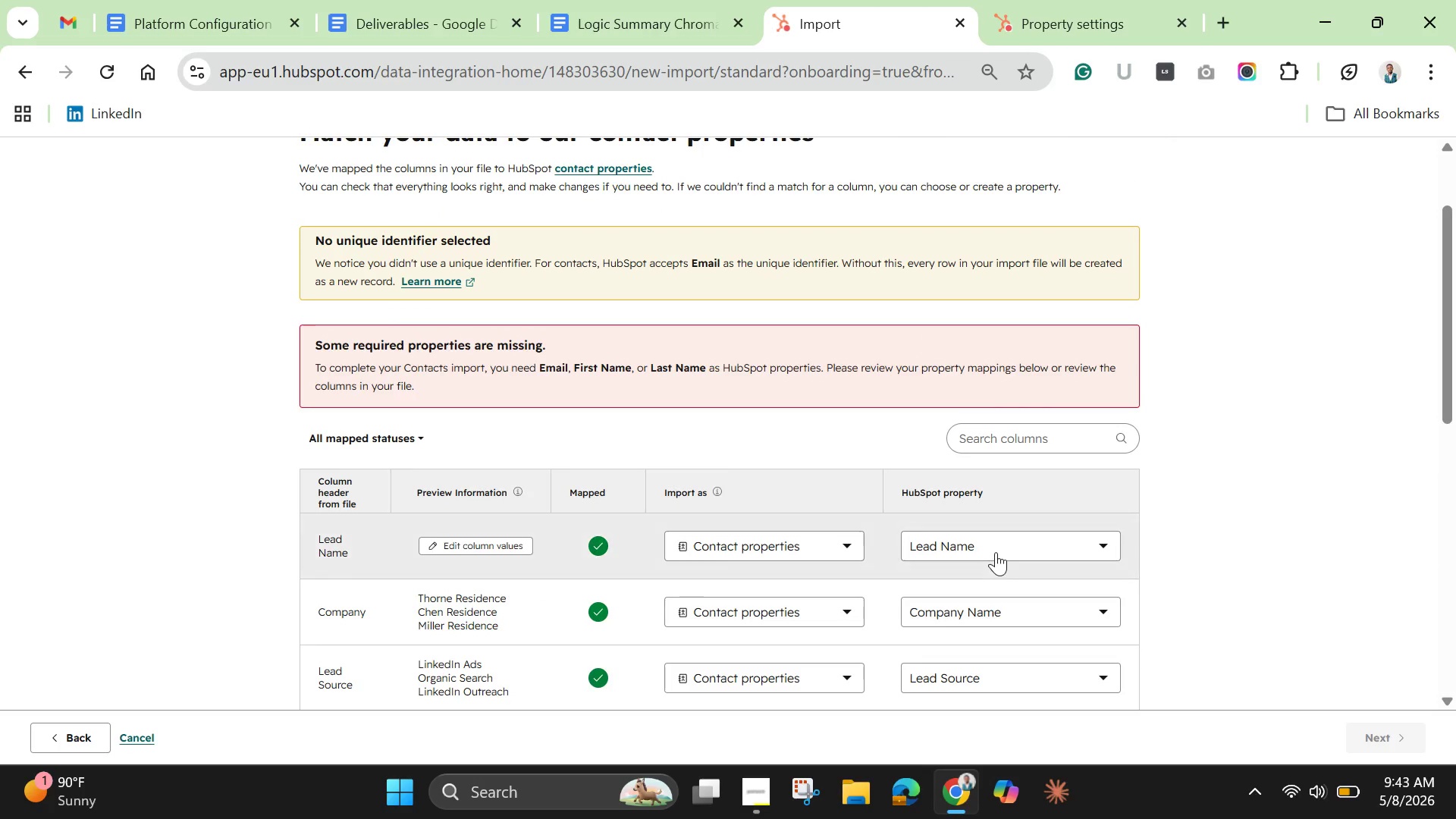 
left_click([996, 552])
 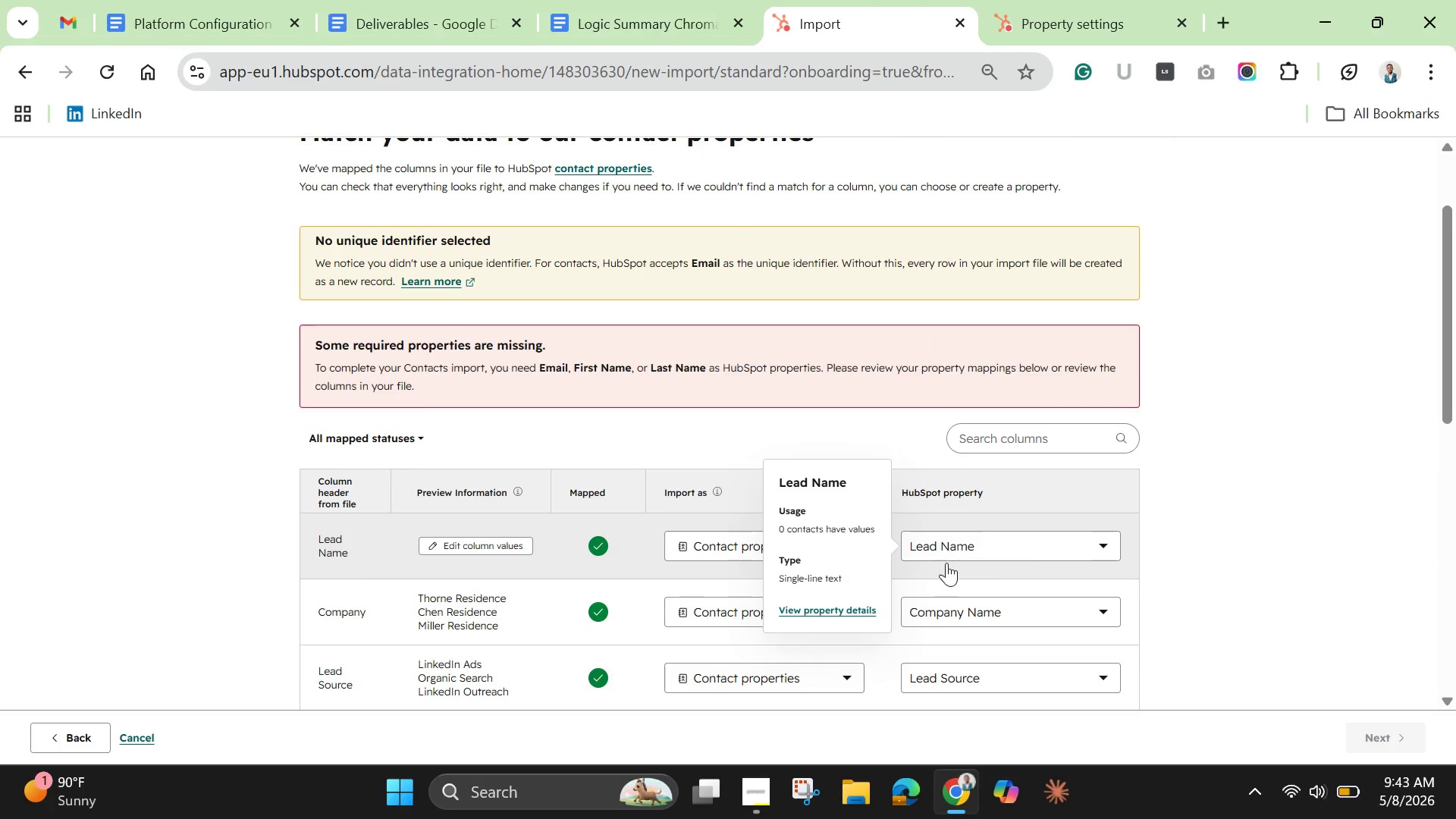 
mouse_move([824, 597])
 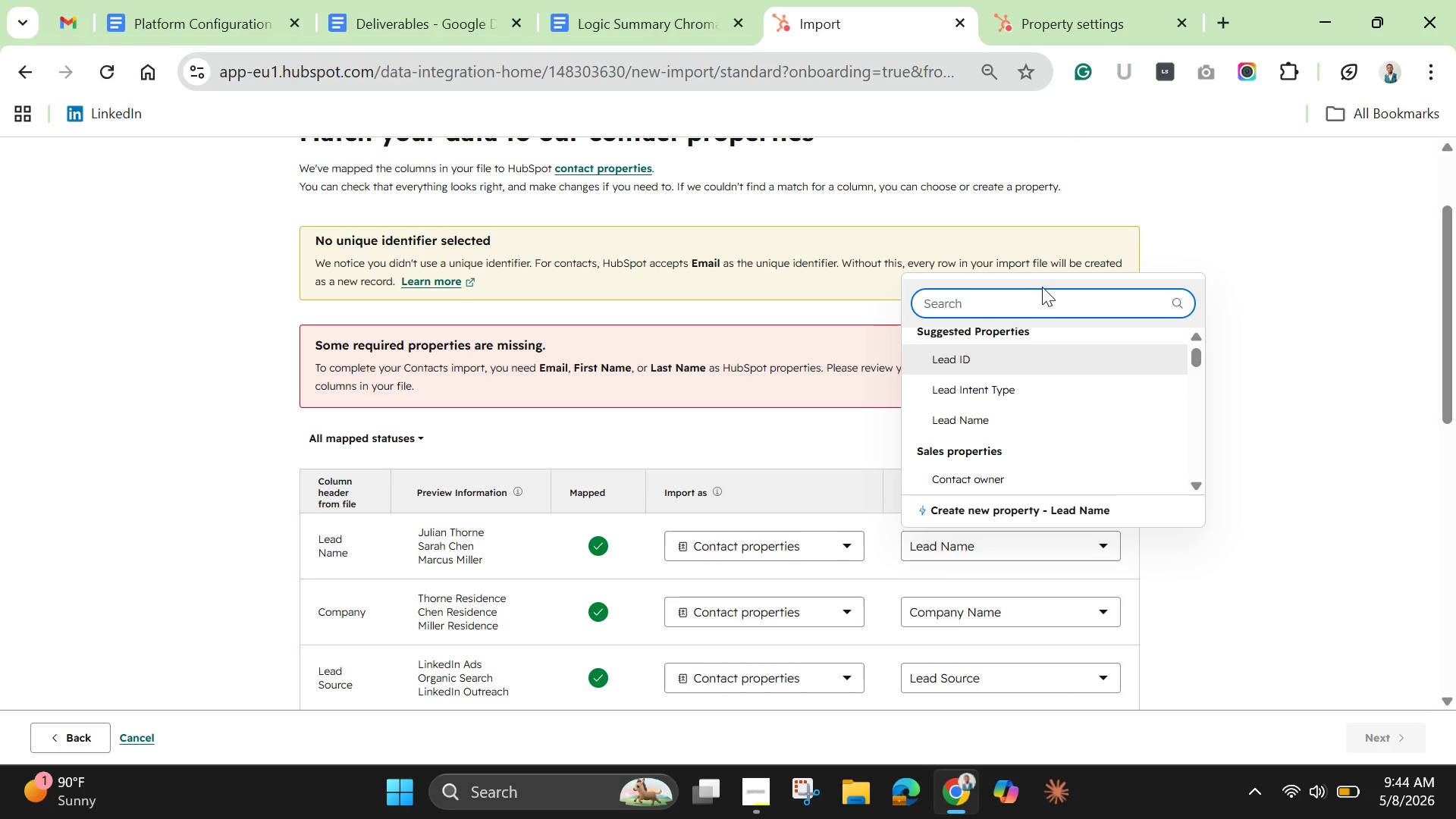 
left_click([1028, 304])
 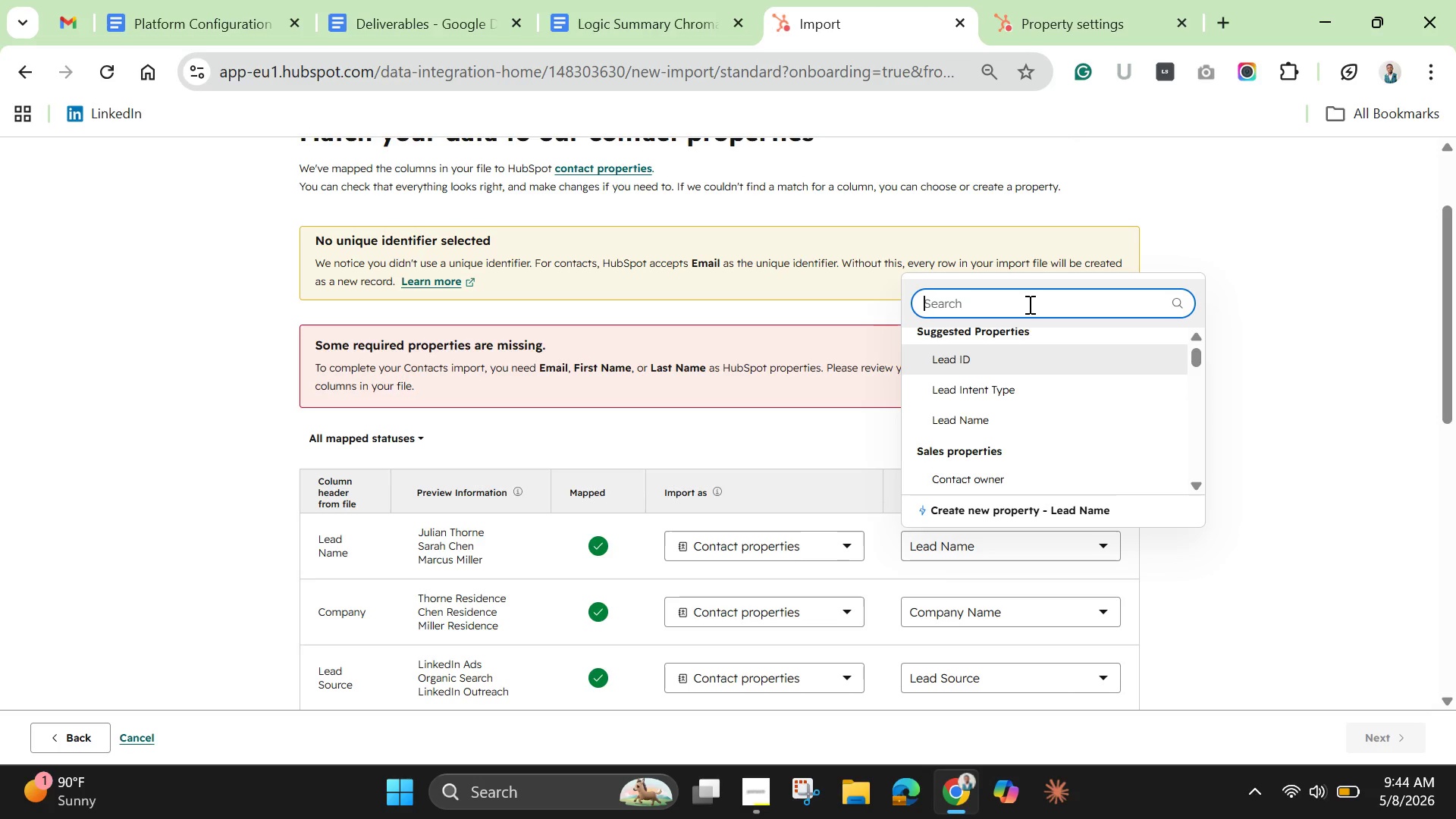 
type(first)
 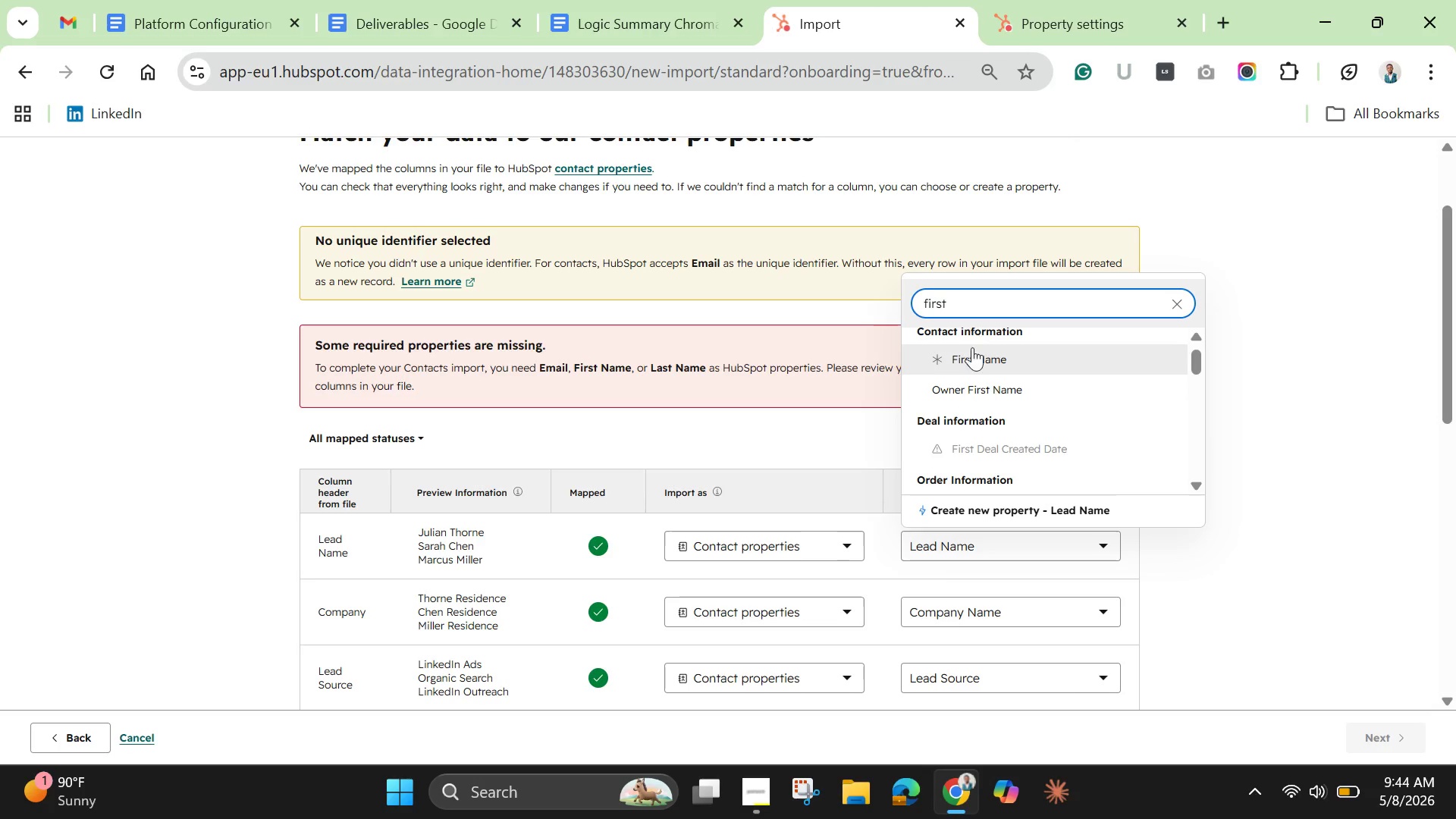 
left_click_drag(start_coordinate=[976, 359], to_coordinate=[980, 361])
 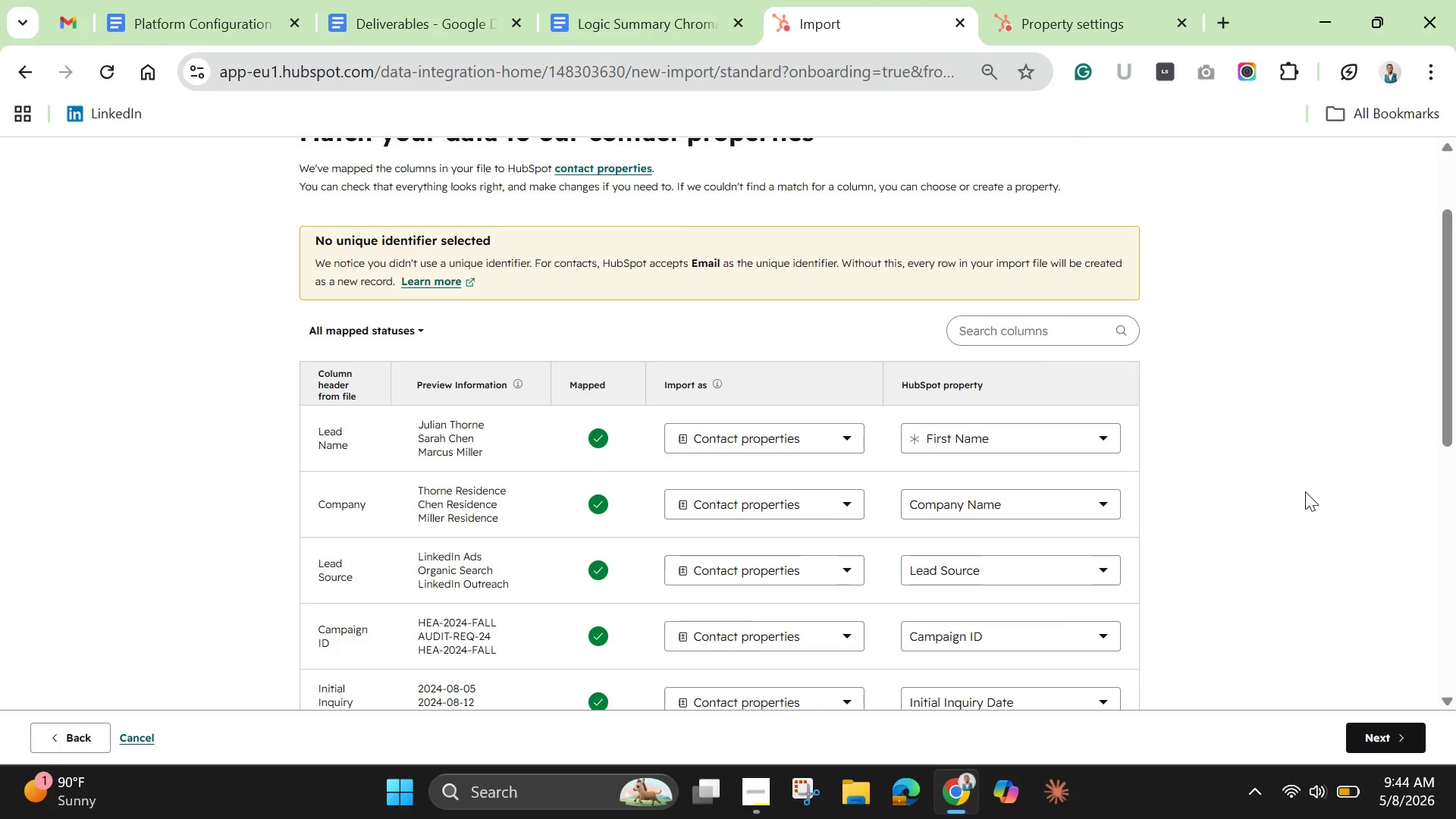 
scroll: coordinate [1311, 516], scroll_direction: down, amount: 9.0
 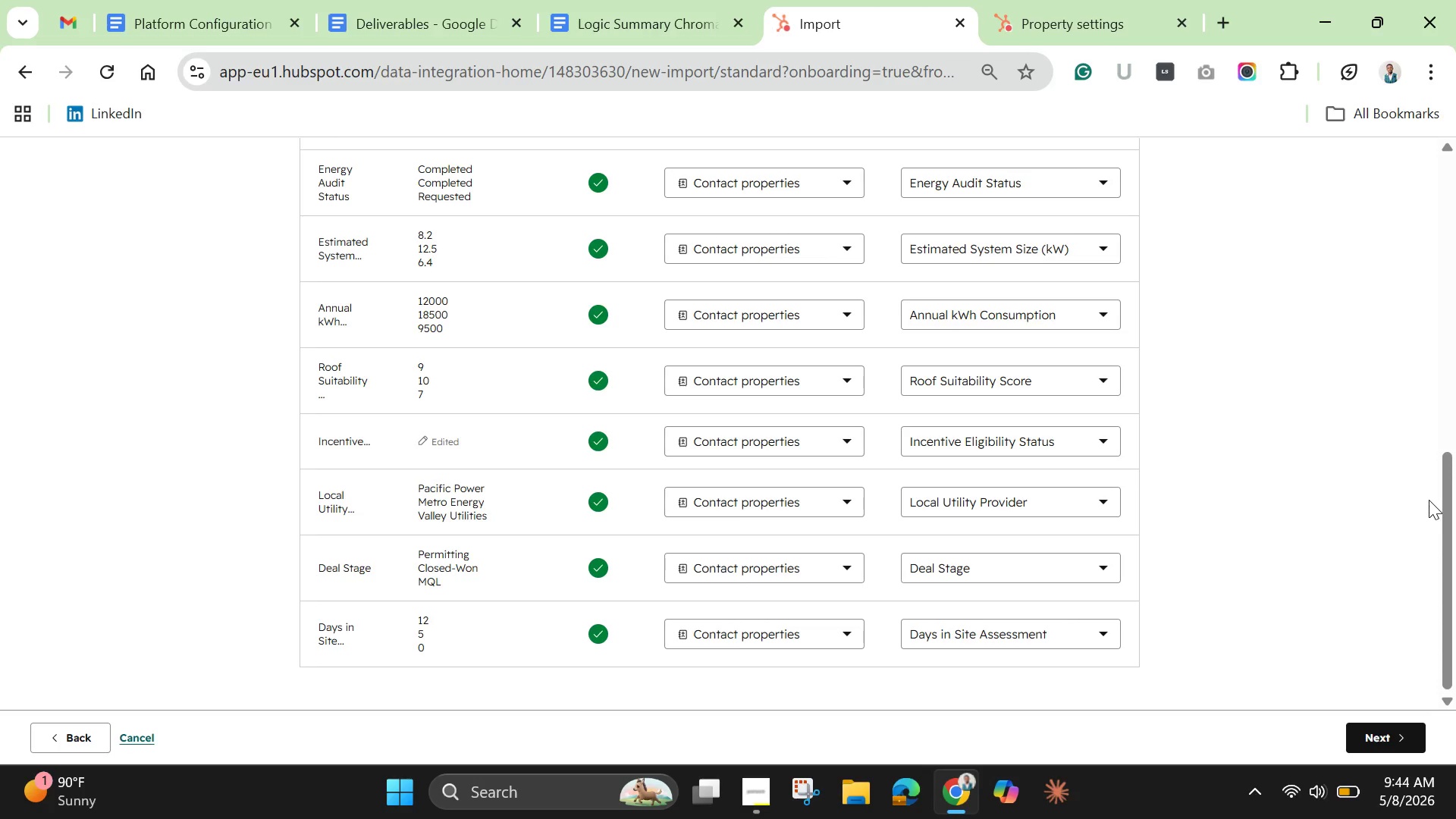 
wait(18.28)
 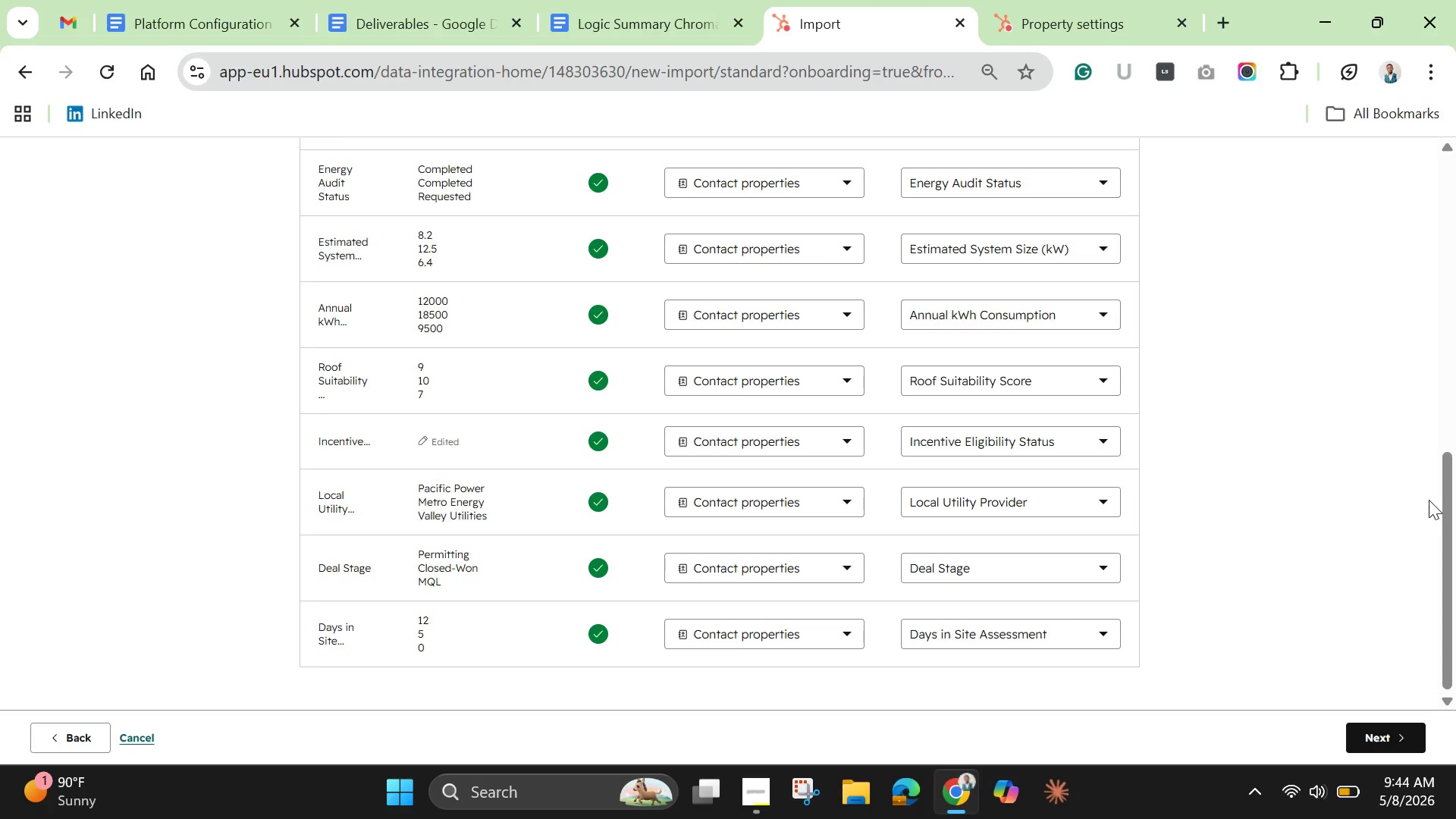 
left_click_drag(start_coordinate=[1454, 522], to_coordinate=[1428, 345])
 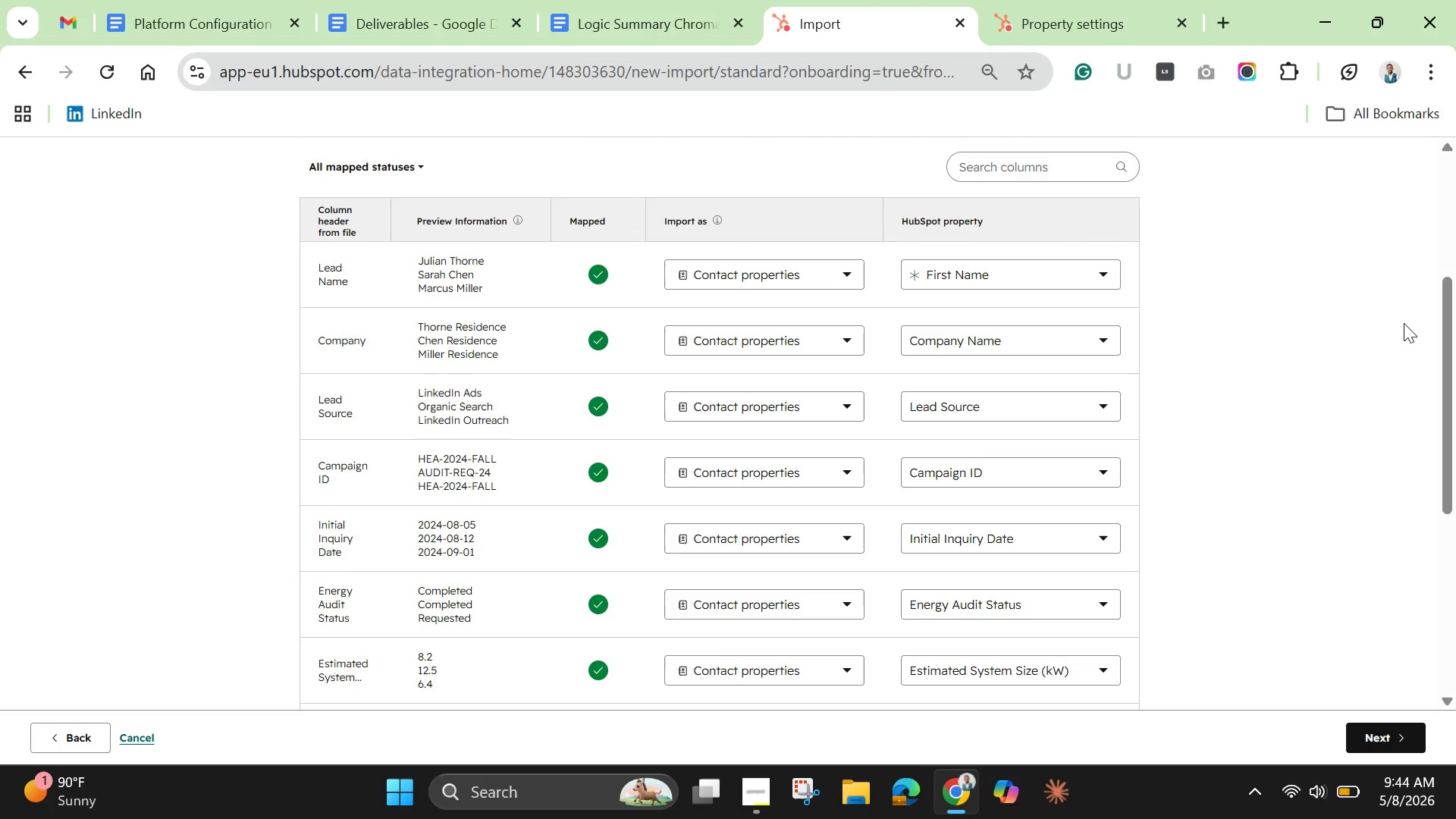 
wait(28.25)
 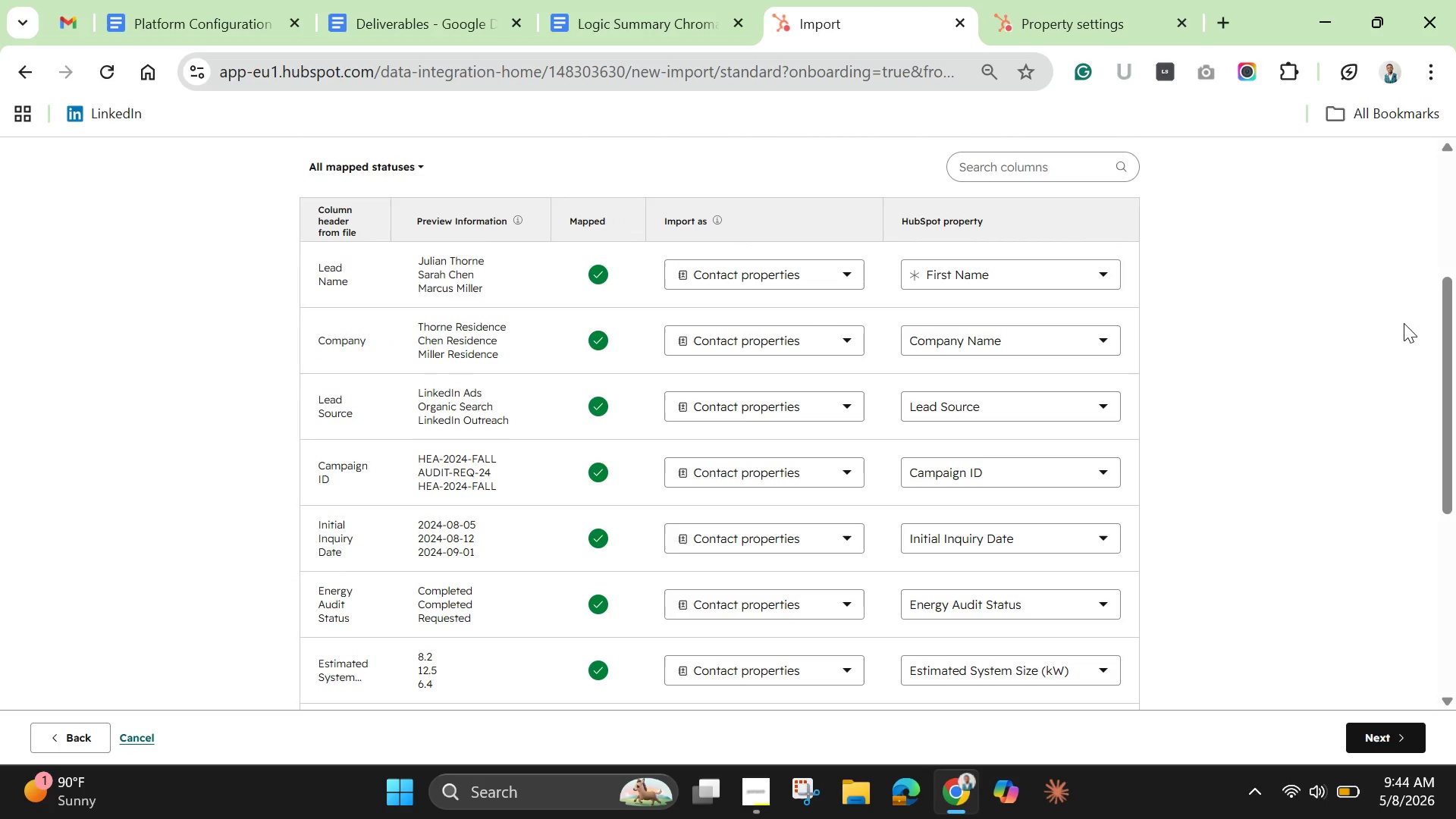 
left_click_drag(start_coordinate=[1448, 388], to_coordinate=[1455, 504])
 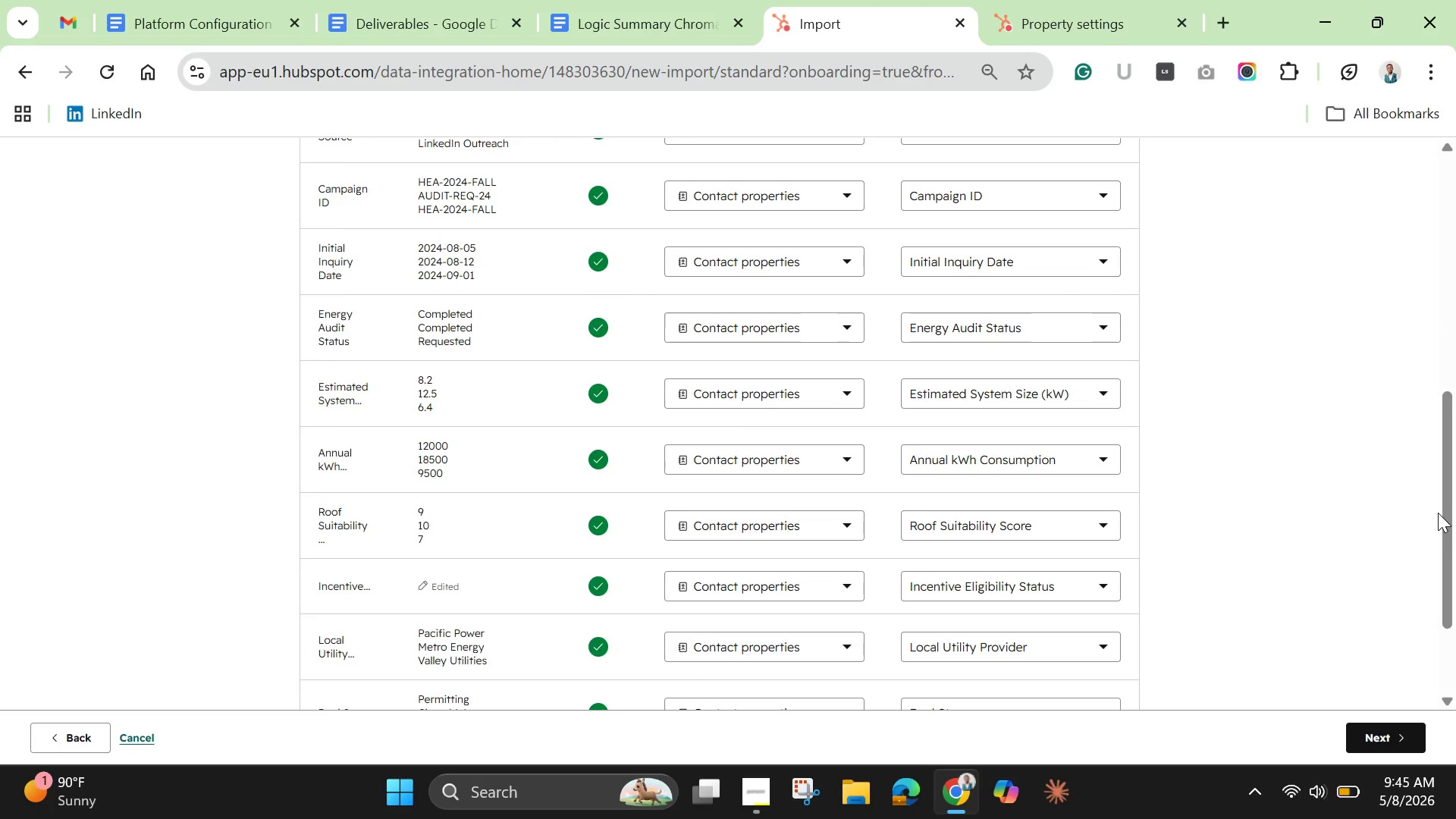 
left_click_drag(start_coordinate=[1436, 512], to_coordinate=[1420, 456])
 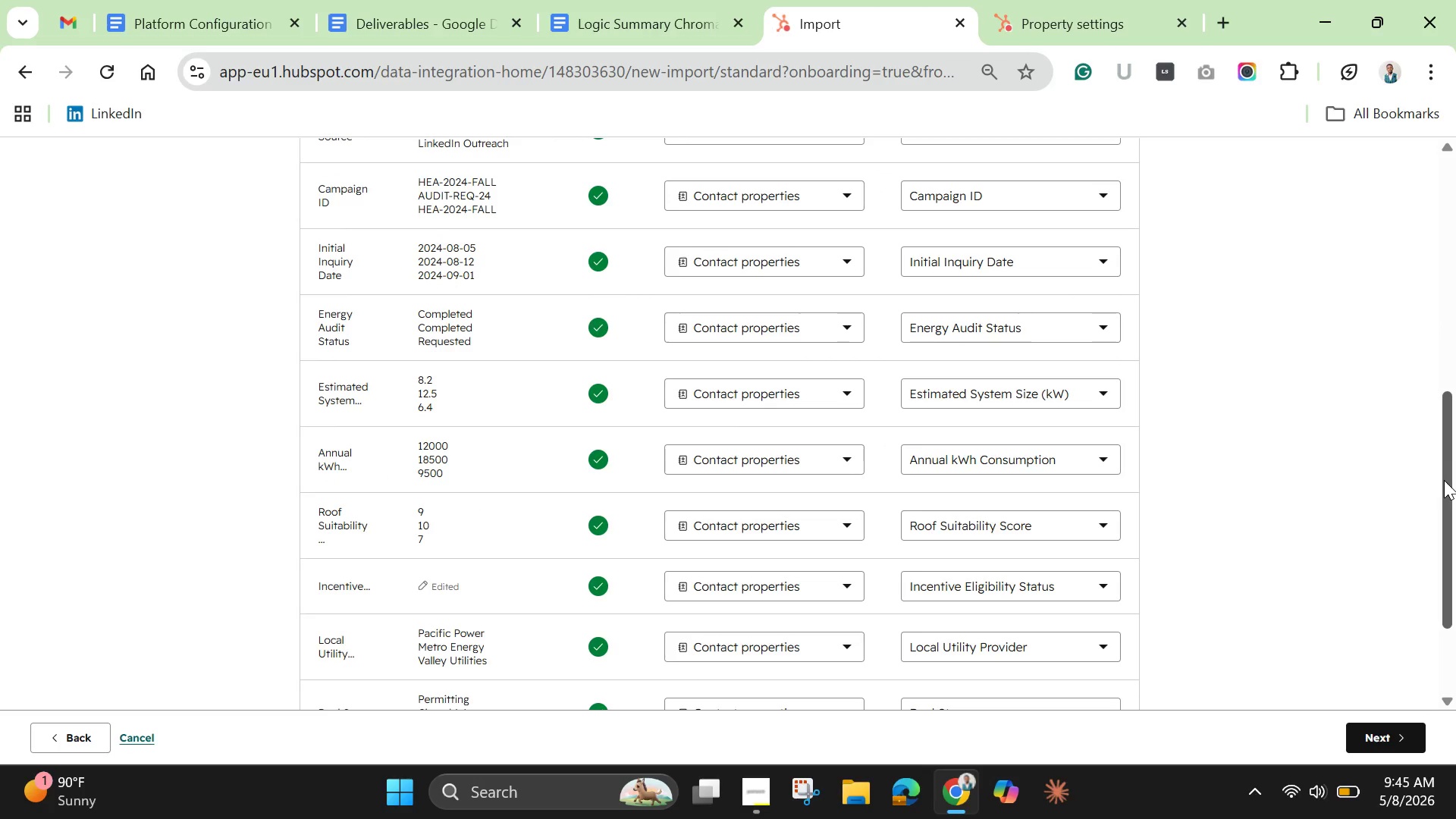 
left_click_drag(start_coordinate=[1444, 480], to_coordinate=[1455, 566])
 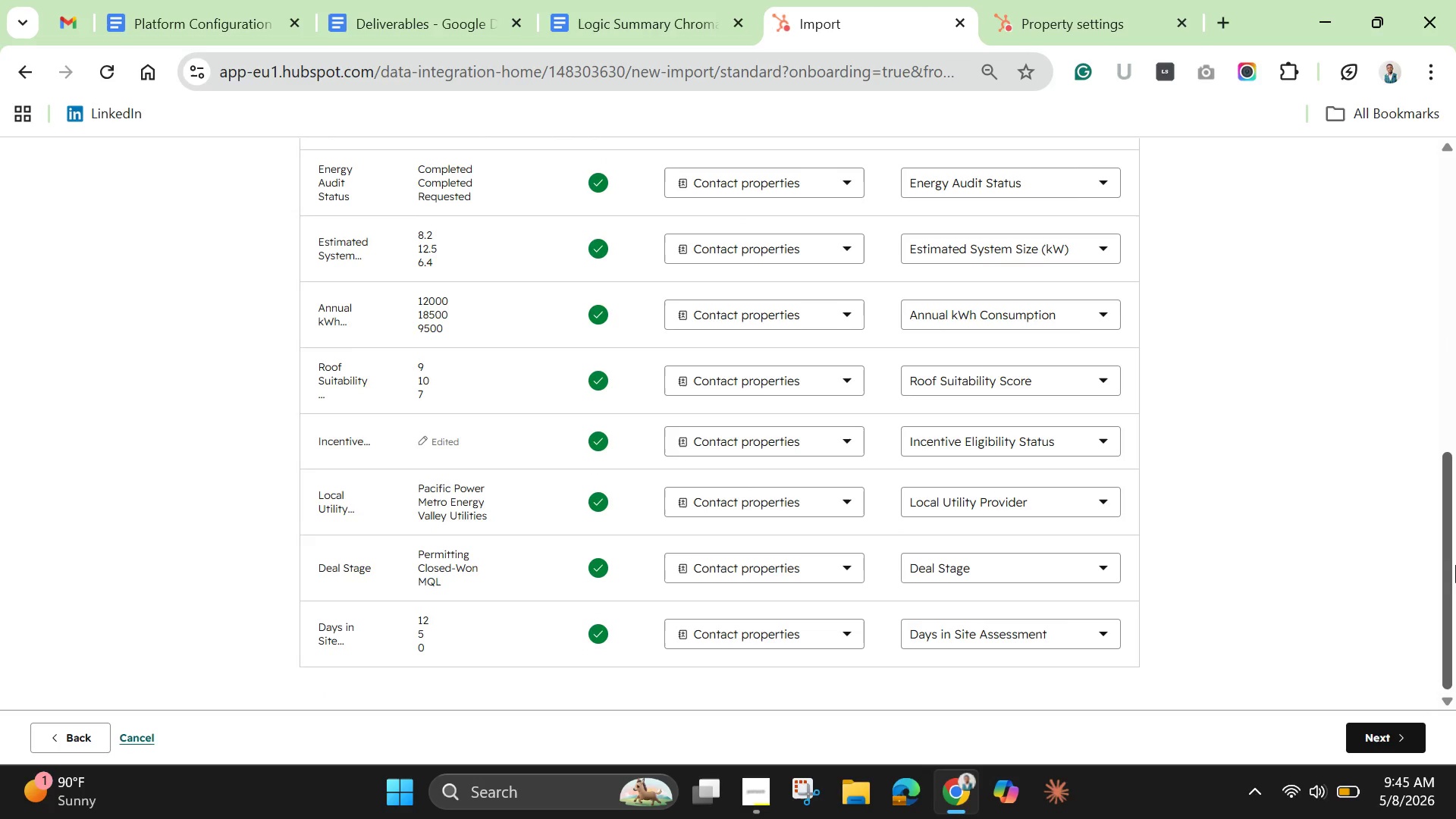 
wait(16.39)
 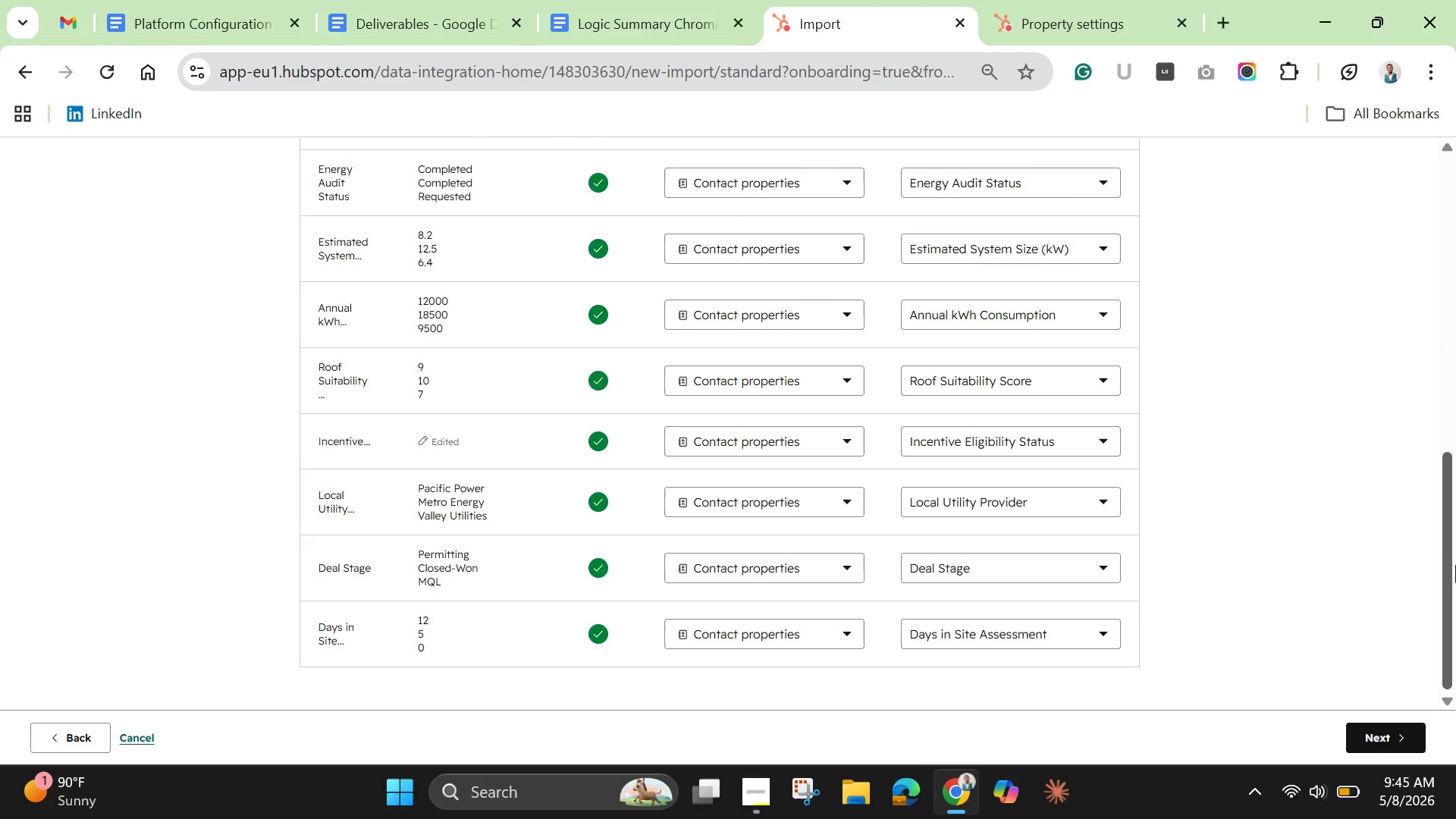 
left_click([1382, 735])
 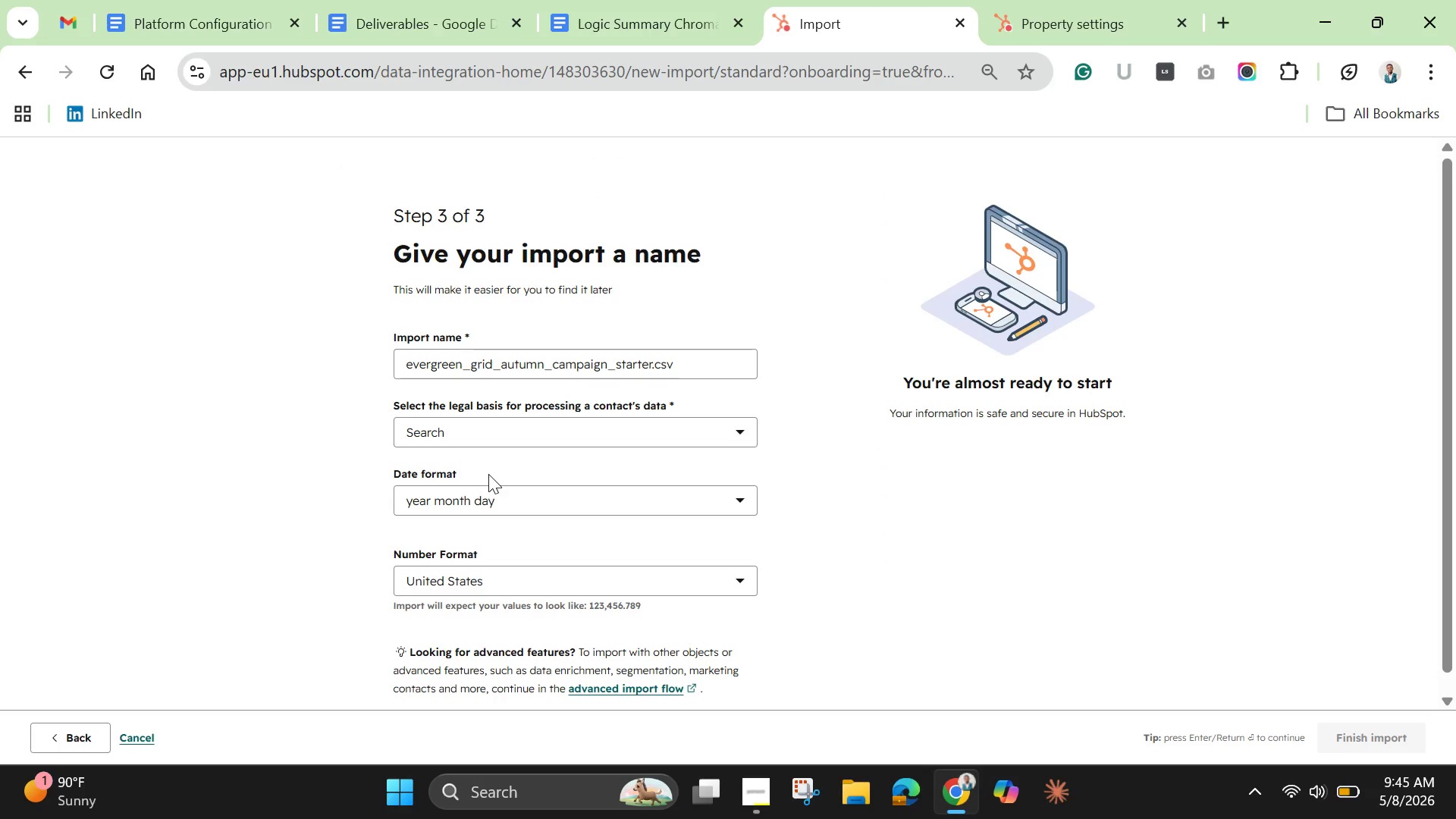 
mouse_move([554, 441])
 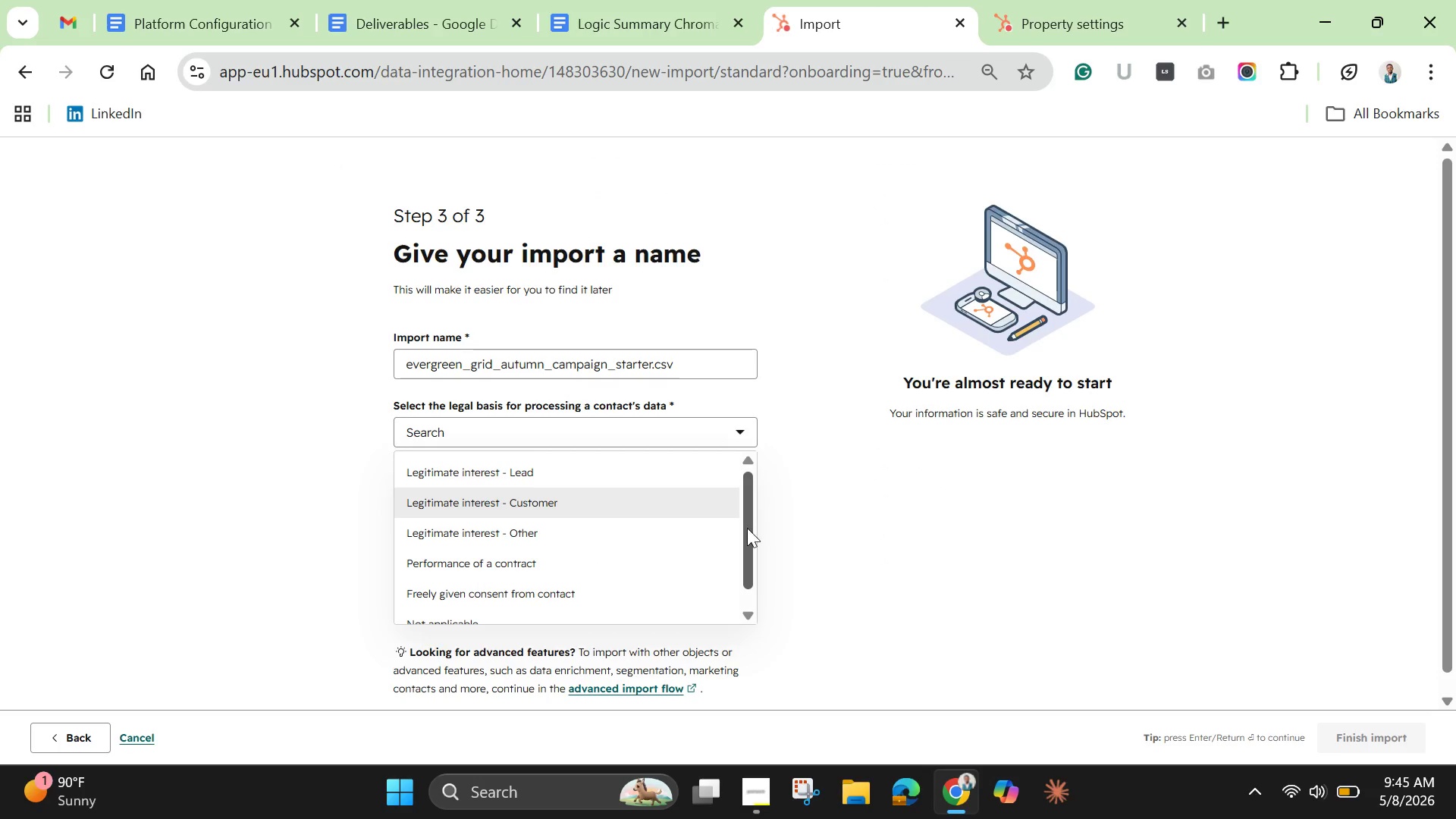 
left_click_drag(start_coordinate=[751, 532], to_coordinate=[757, 537])
 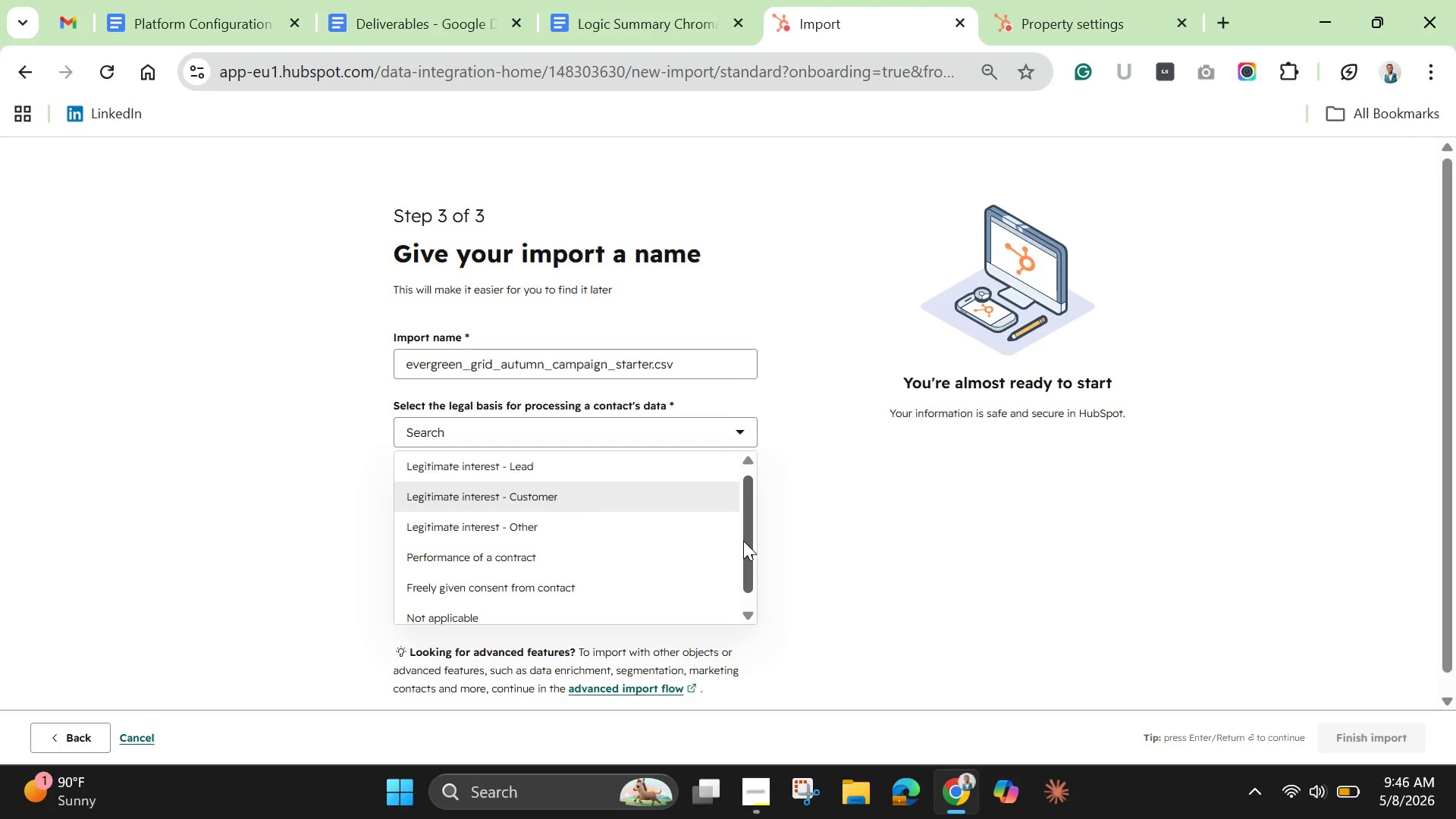 
wait(23.11)
 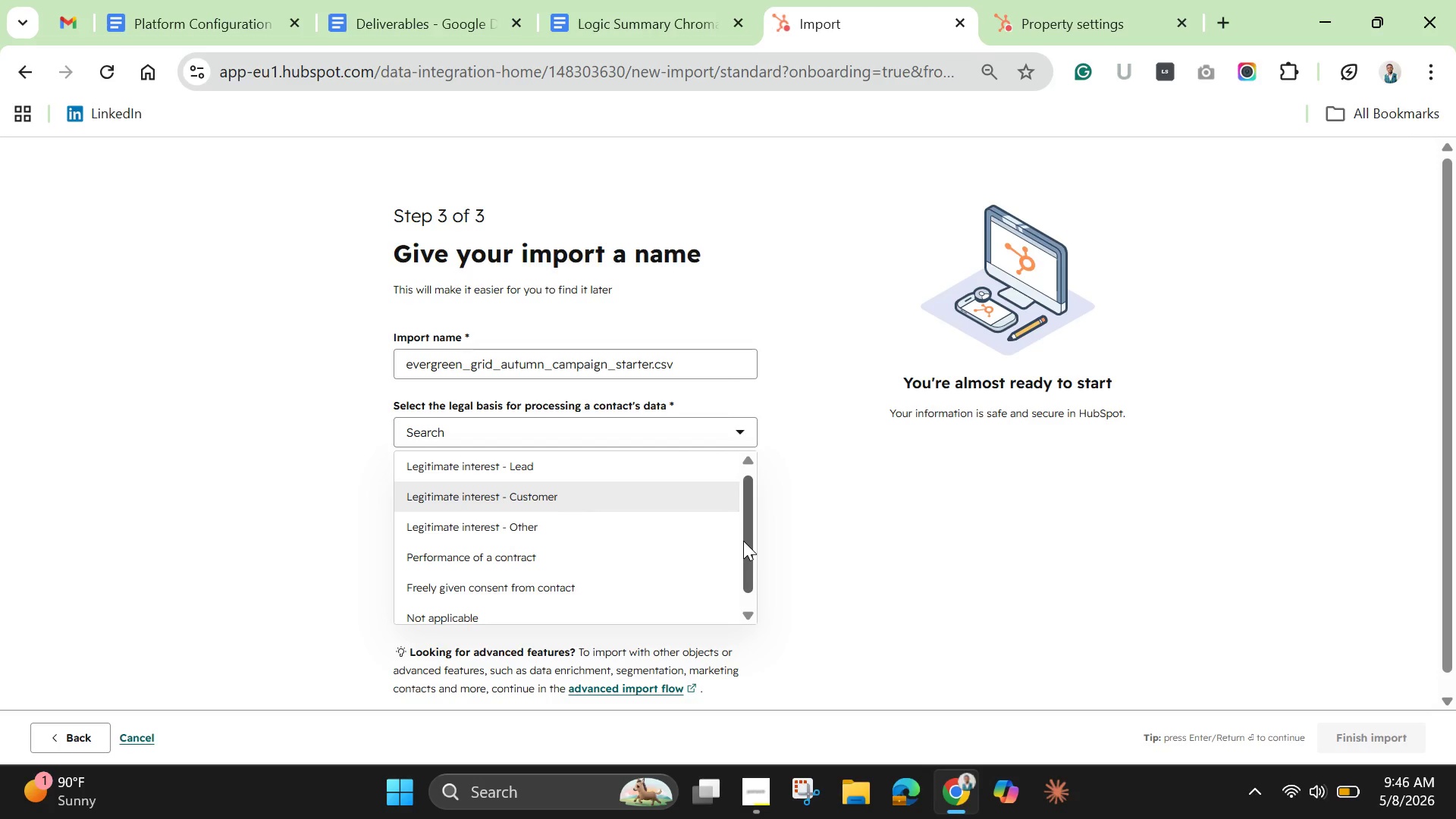 
left_click([694, 464])
 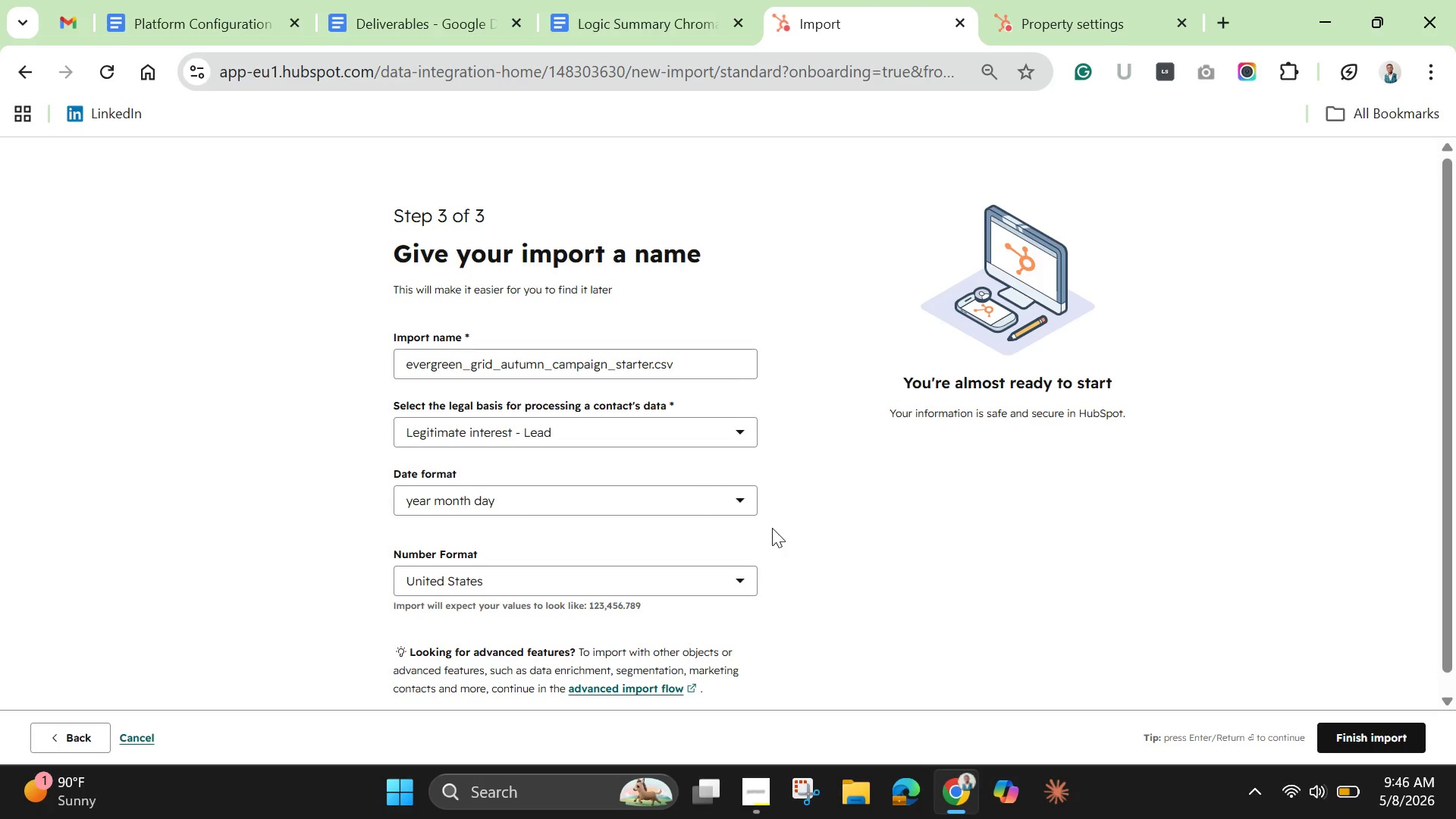 
wait(6.91)
 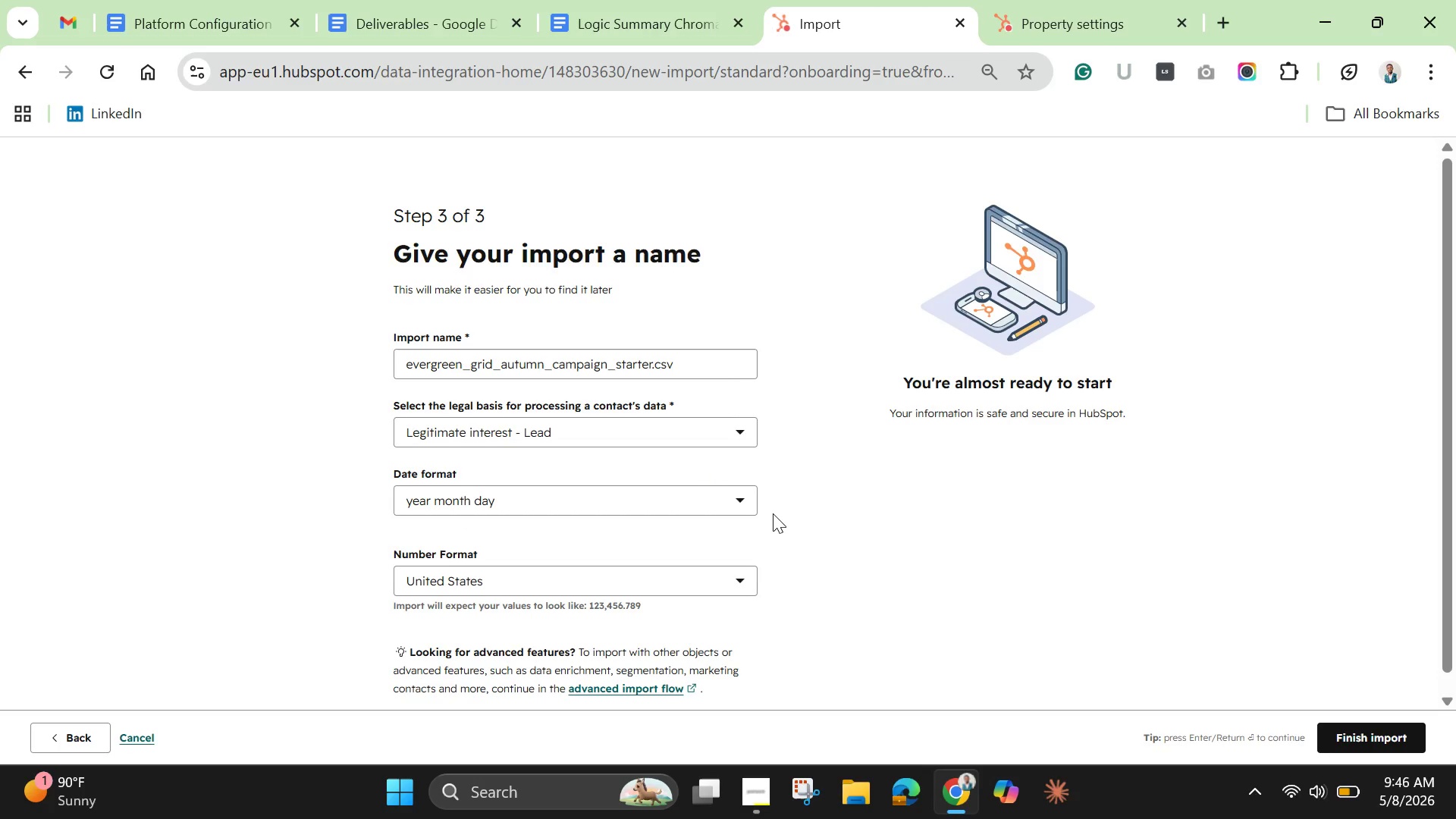 
left_click([1349, 736])
 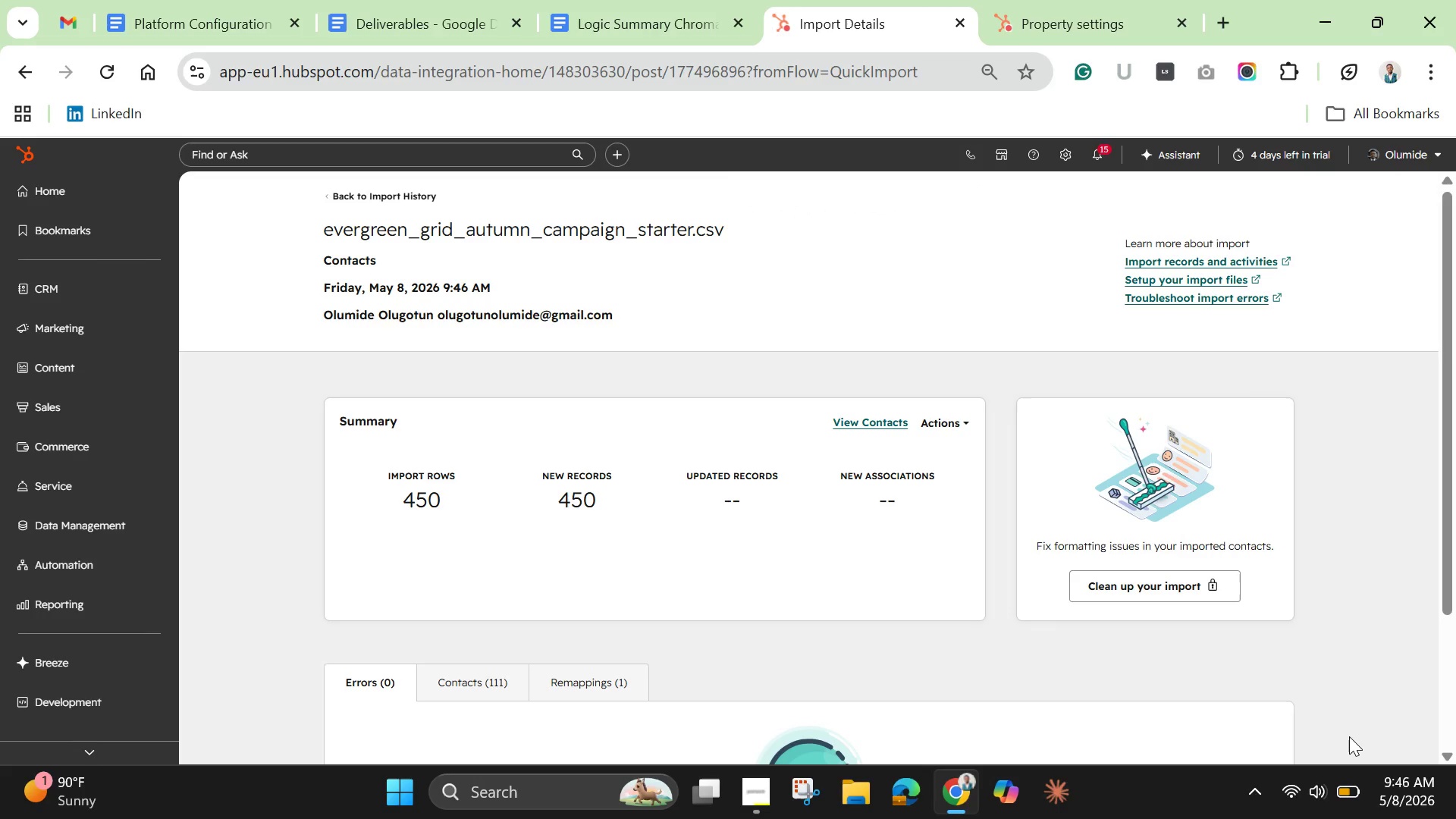 
wait(42.03)
 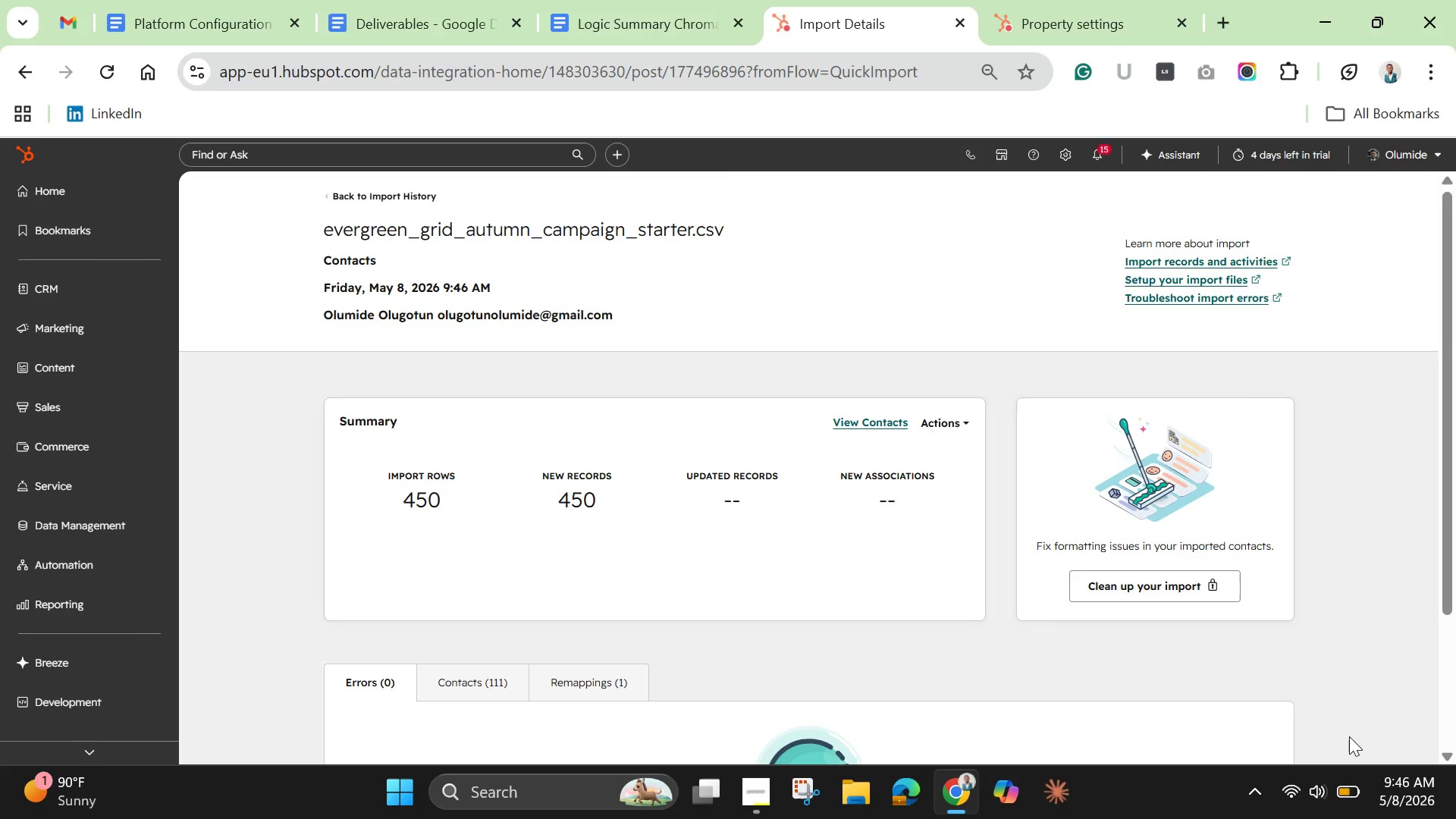 
left_click([756, 792])